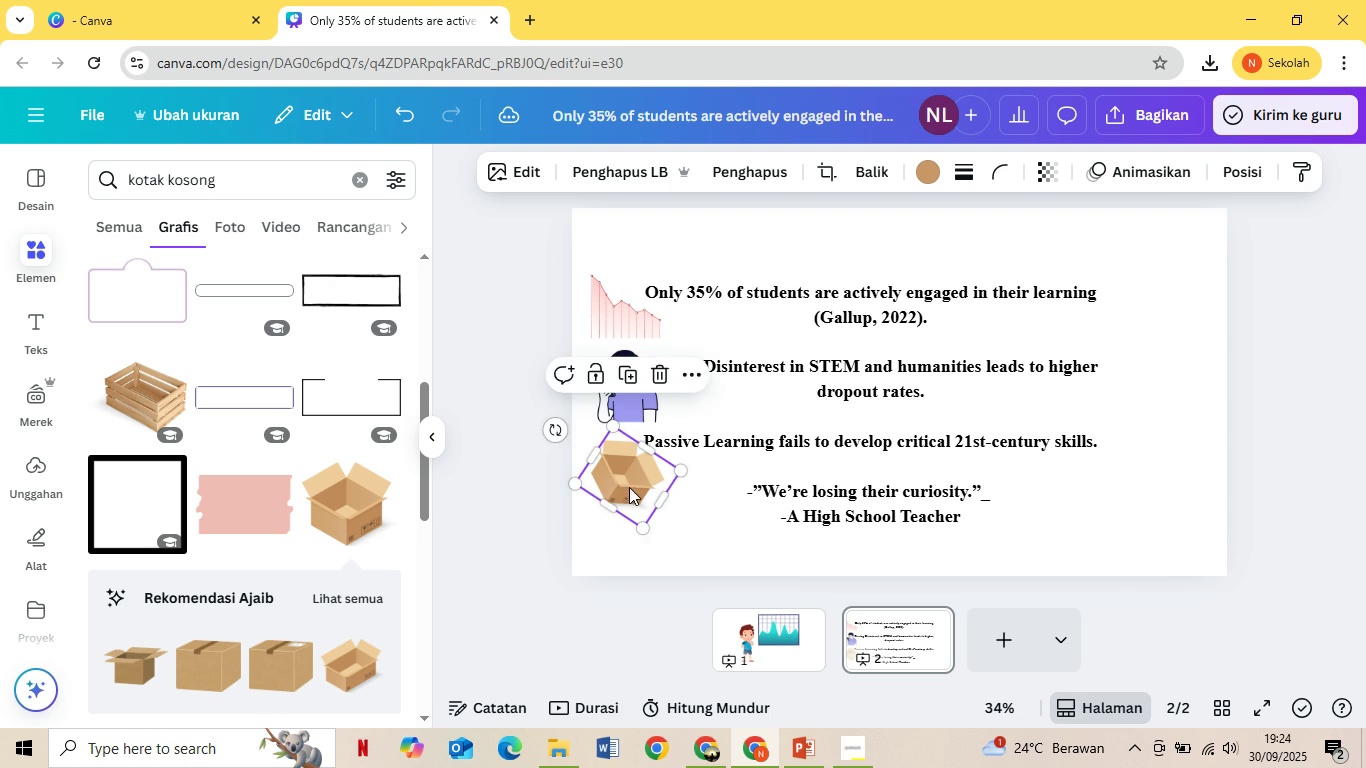 
left_click_drag(start_coordinate=[629, 487], to_coordinate=[634, 481])
 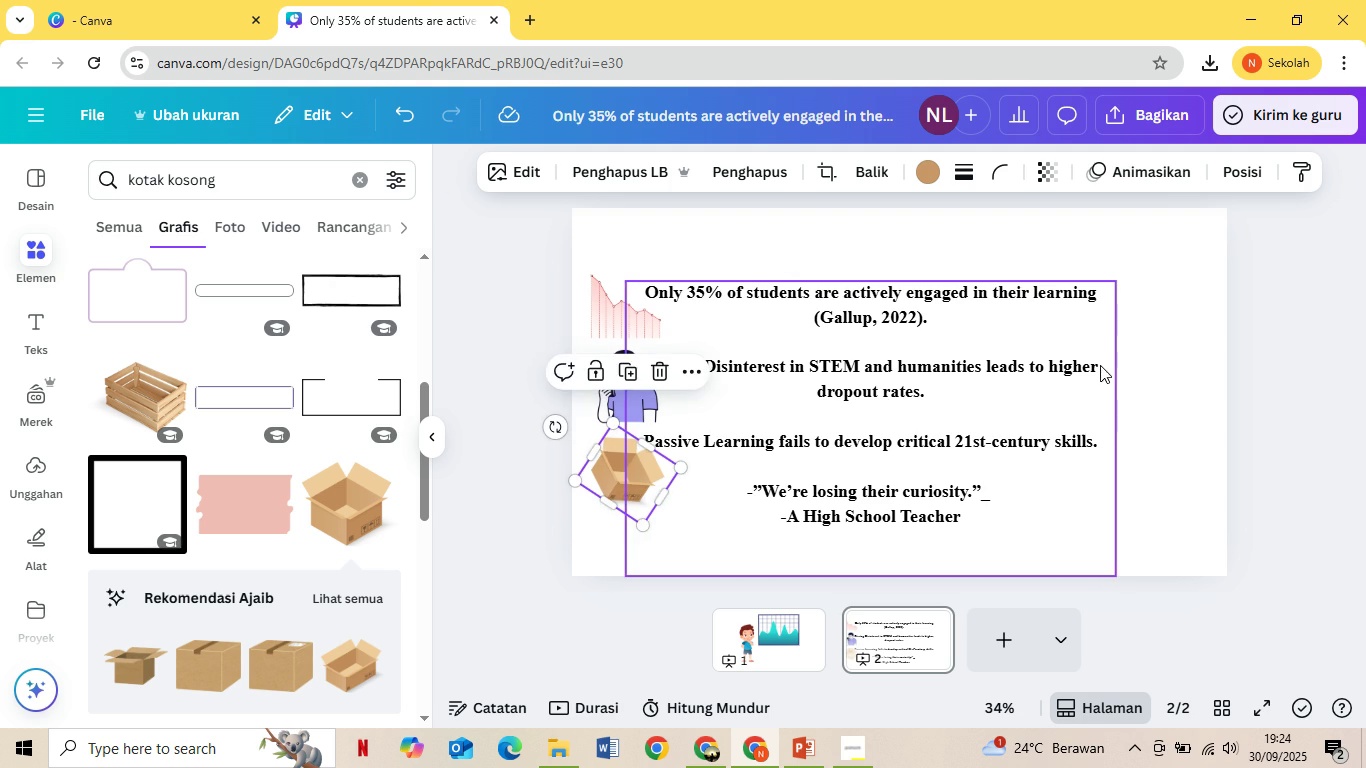 
left_click([1100, 365])
 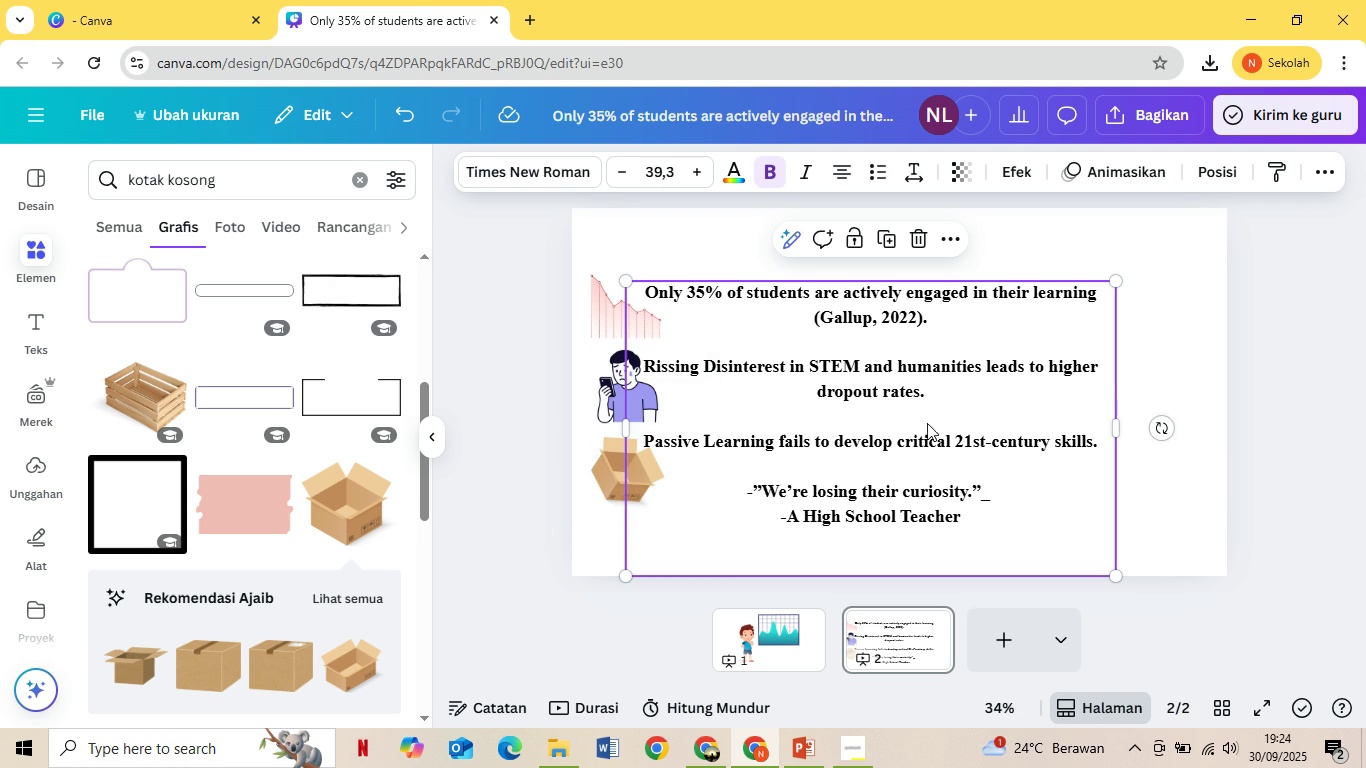 
left_click([1203, 351])
 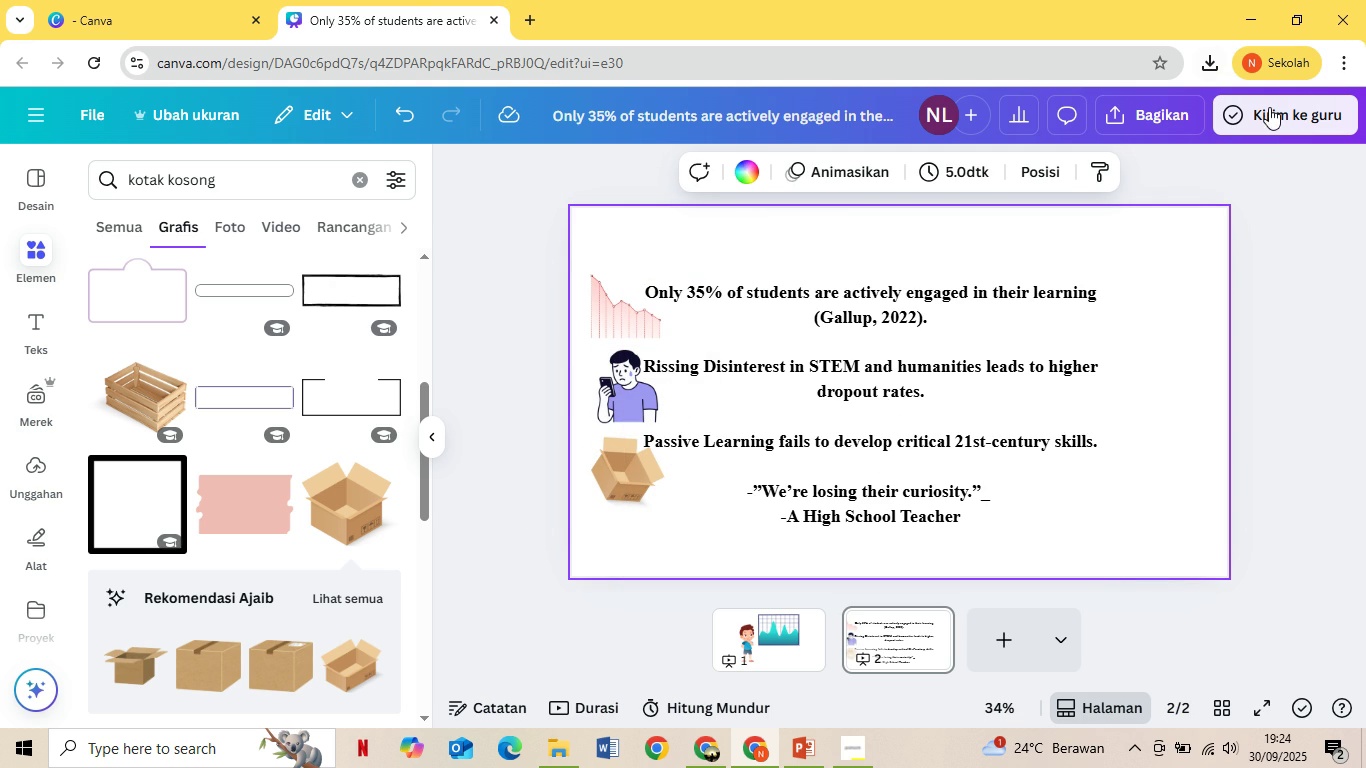 
mouse_move([1178, 123])
 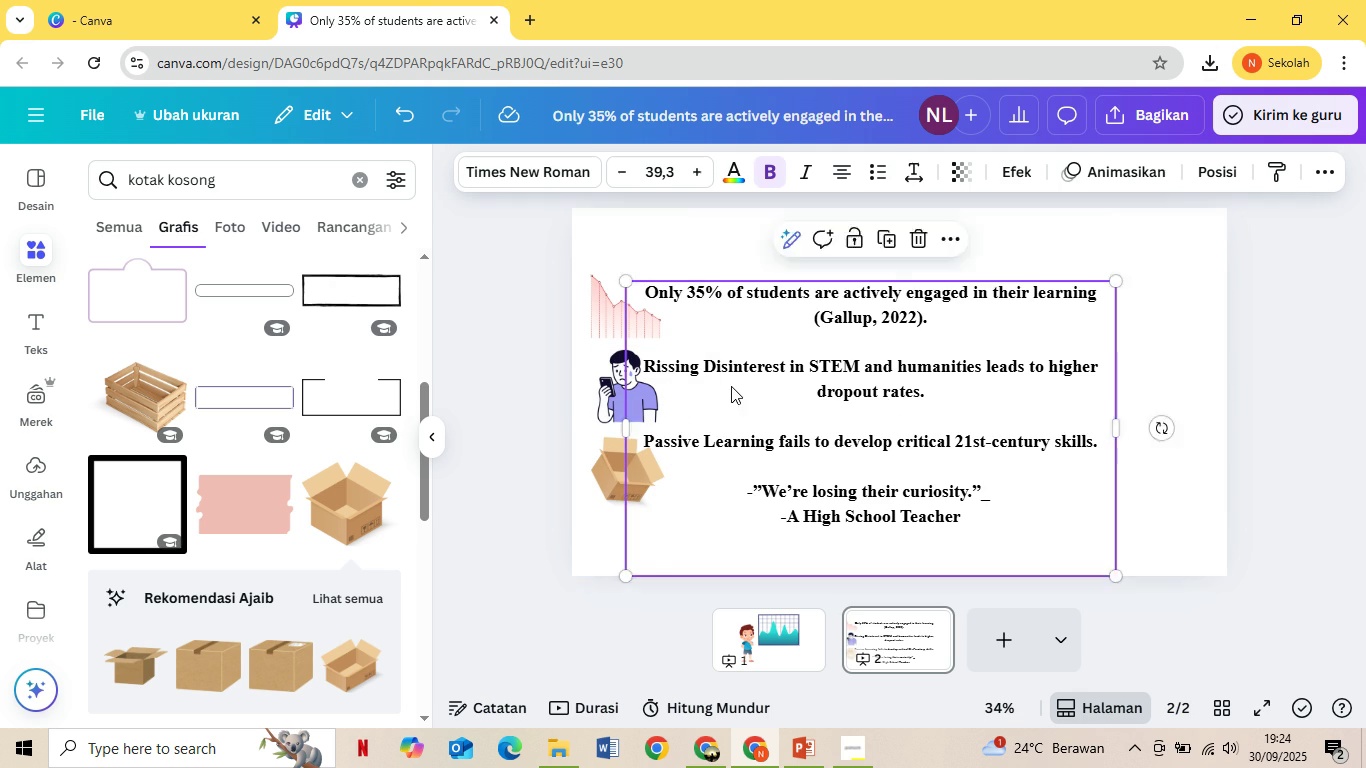 
left_click_drag(start_coordinate=[729, 386], to_coordinate=[751, 374])
 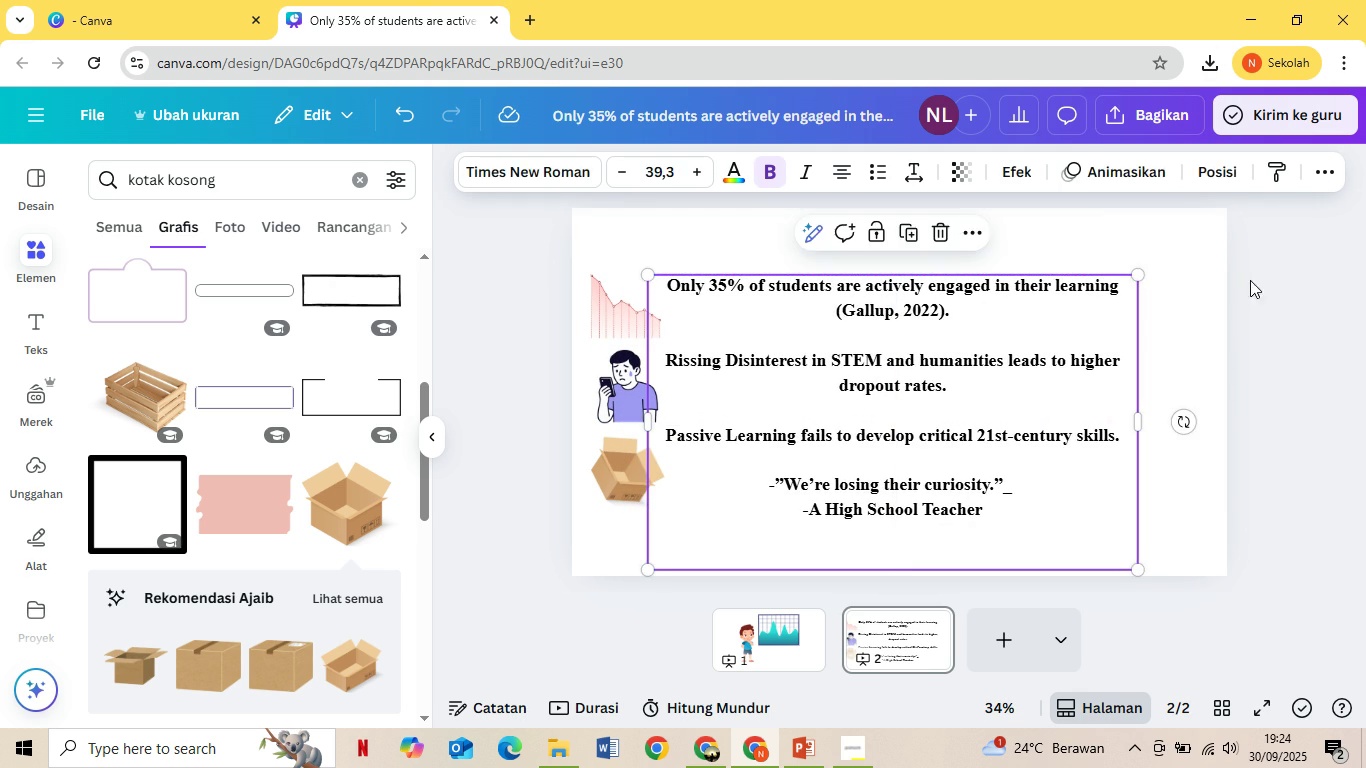 
left_click([1250, 280])
 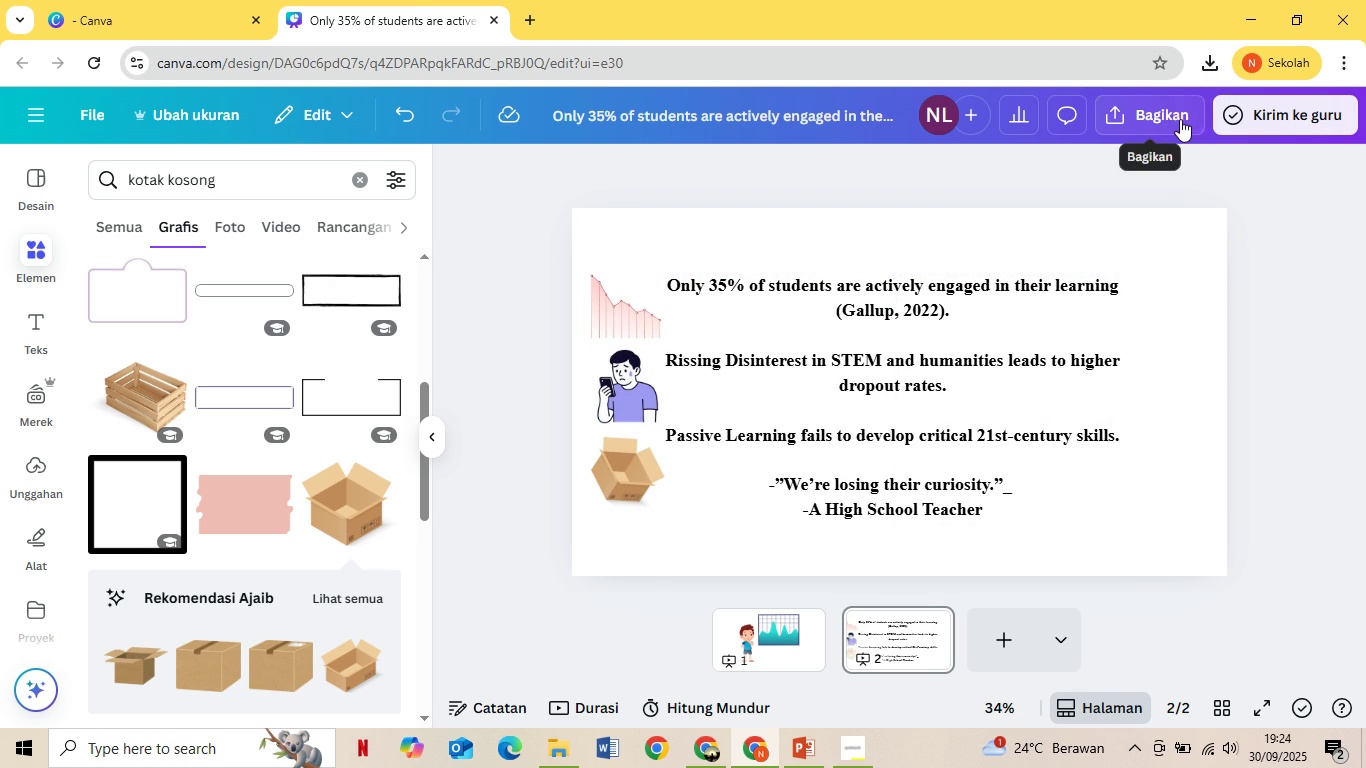 
left_click([1180, 119])
 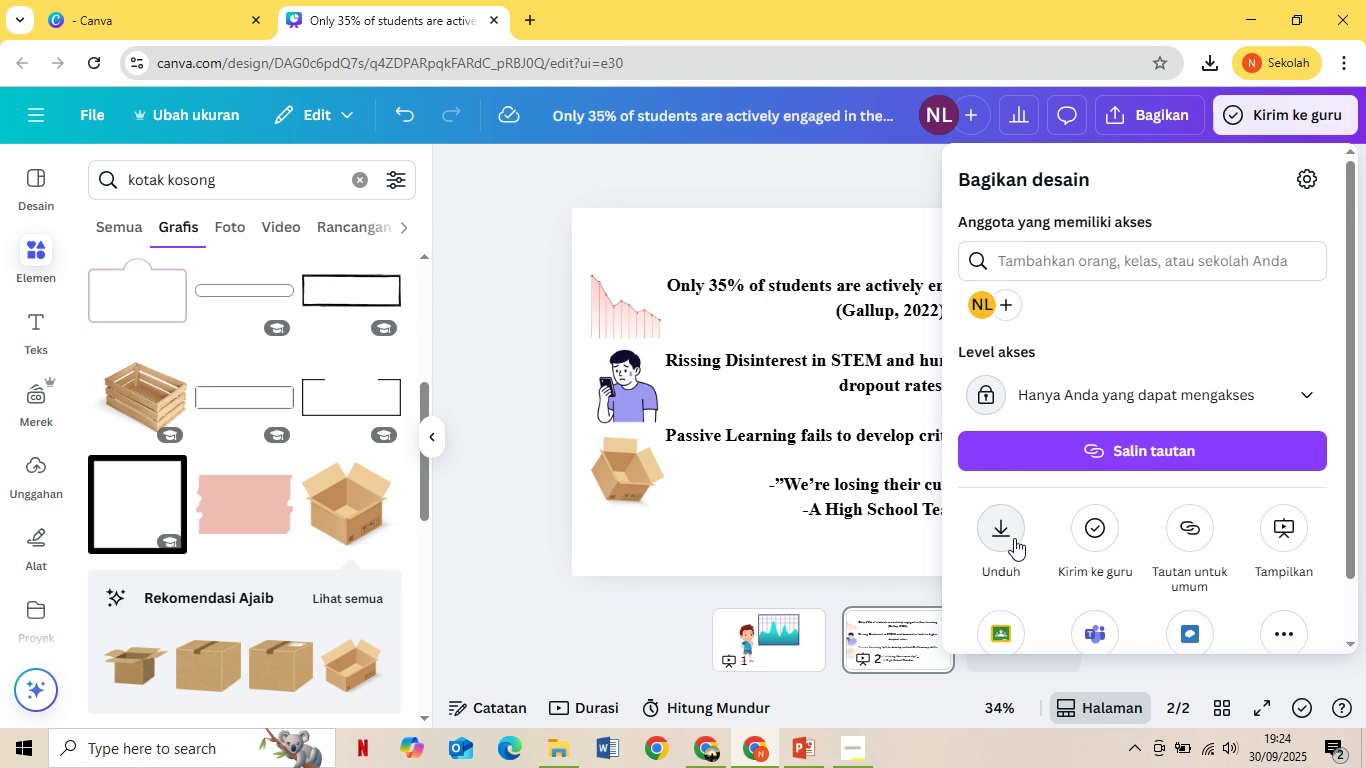 
left_click([1014, 538])
 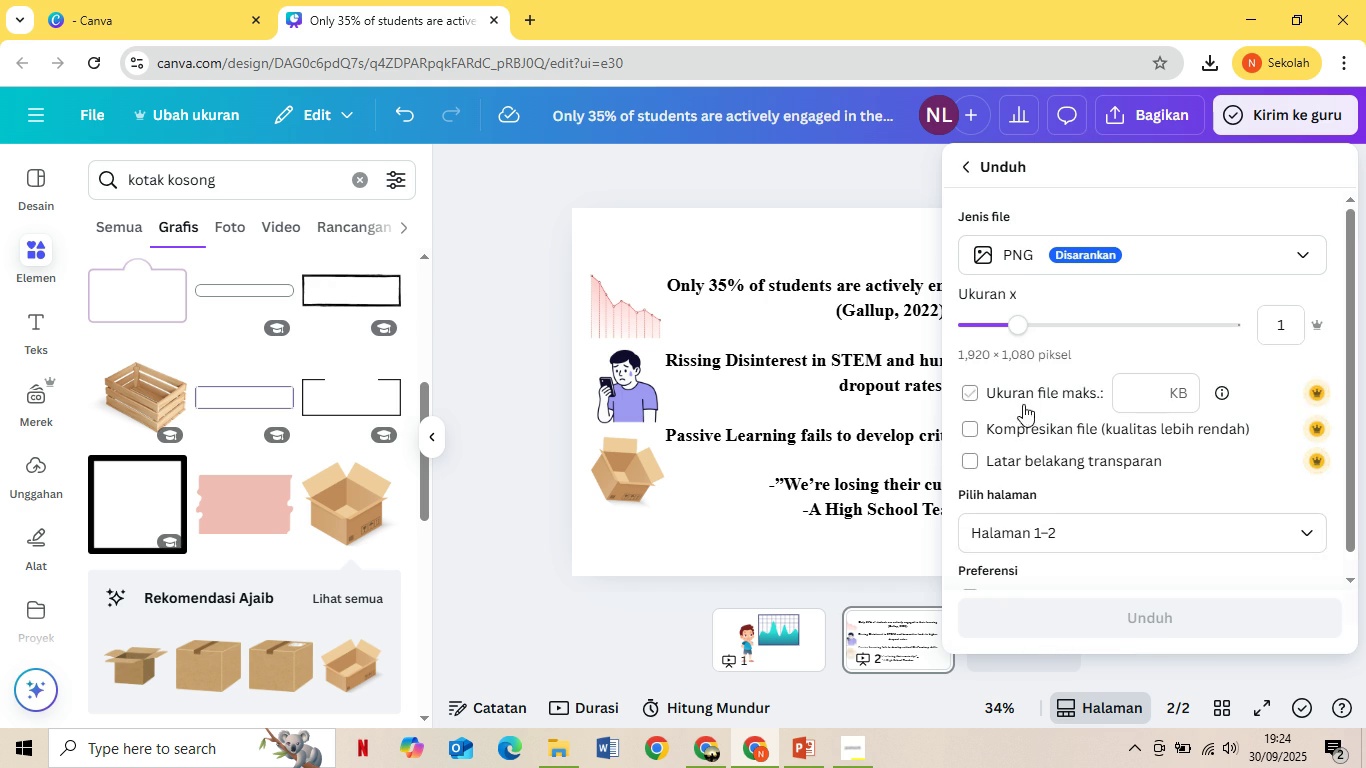 
scroll: coordinate [1025, 450], scroll_direction: down, amount: 4.0
 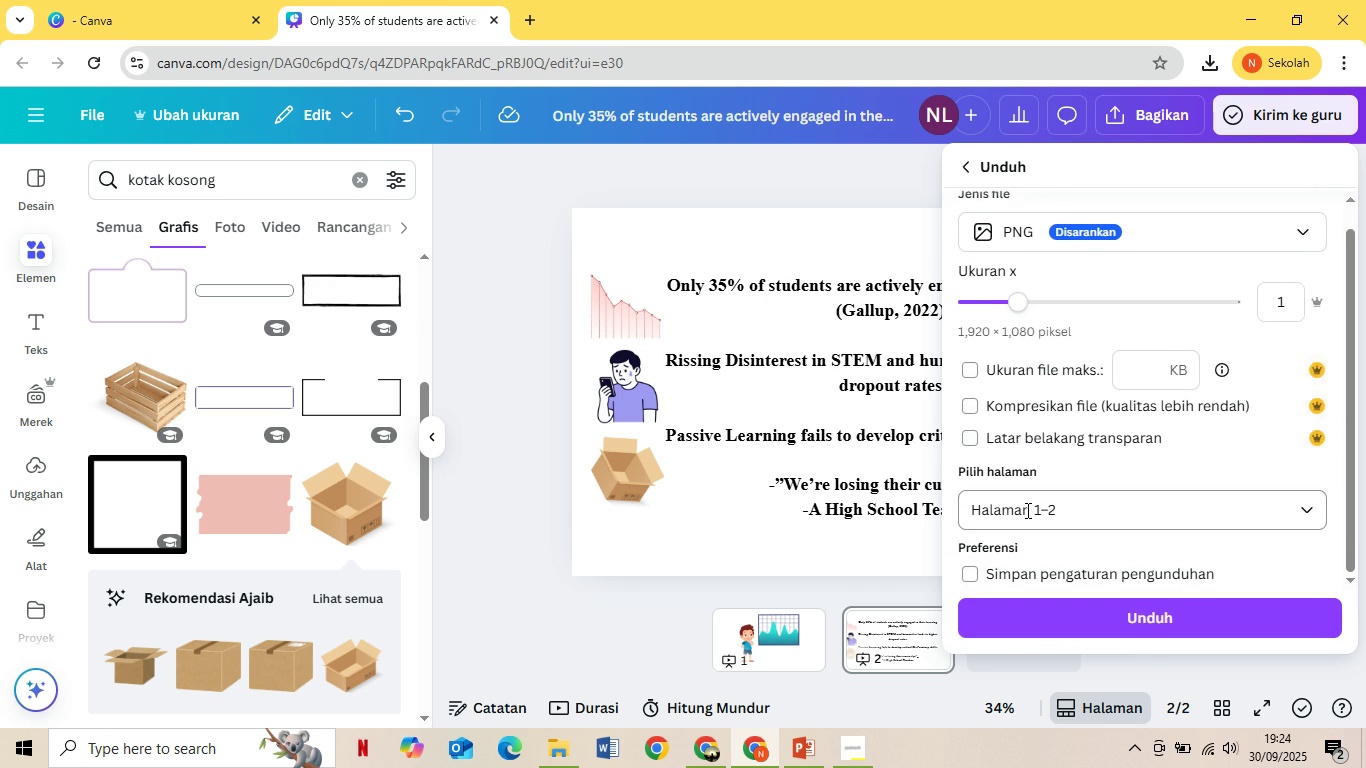 
left_click([1026, 510])
 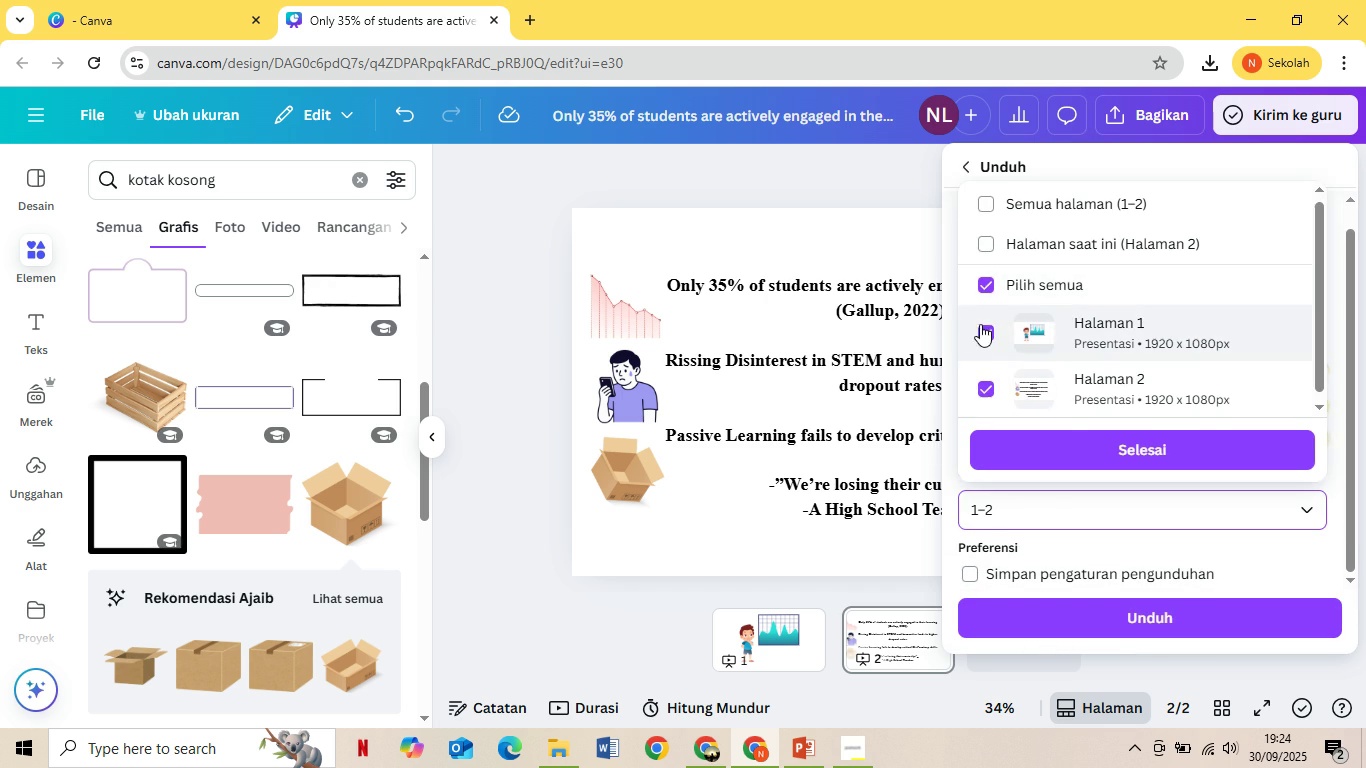 
left_click([980, 324])
 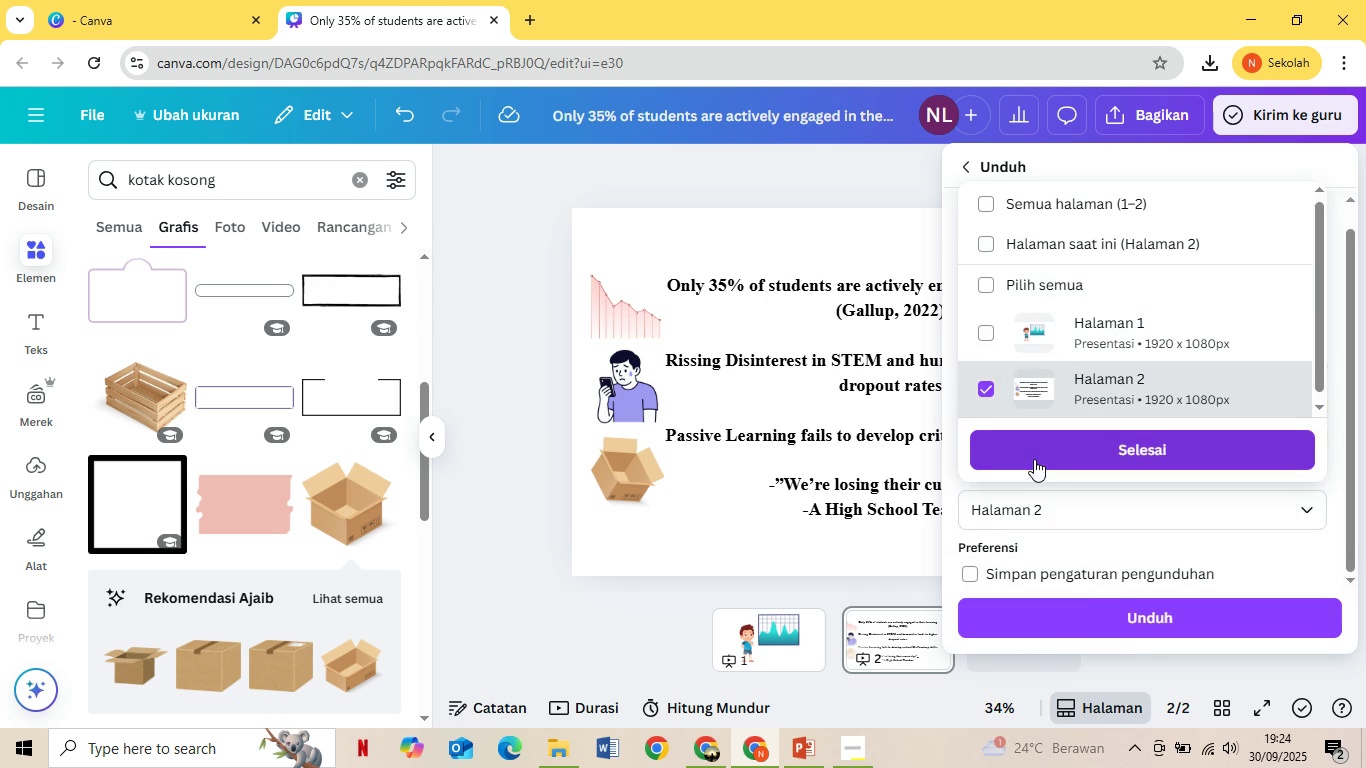 
left_click([1034, 459])
 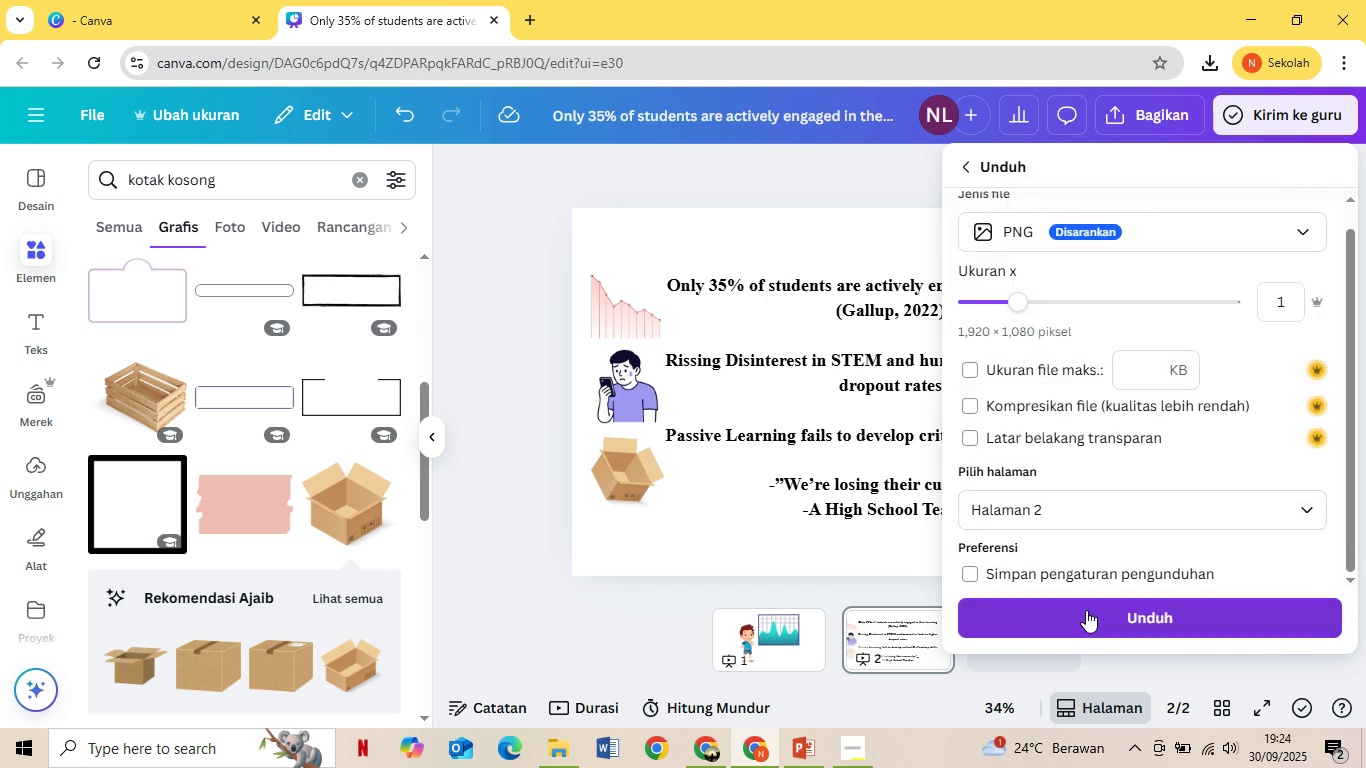 
left_click([1086, 610])
 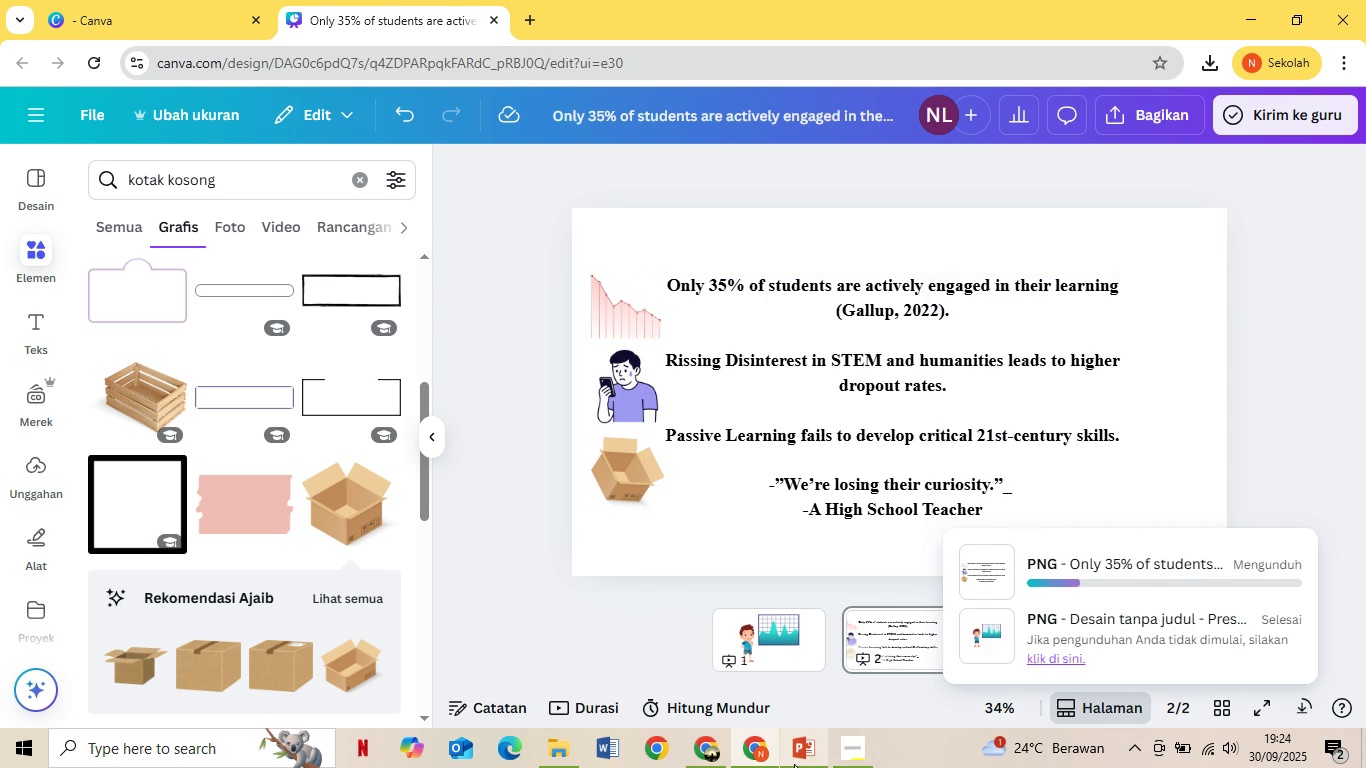 
left_click([794, 764])
 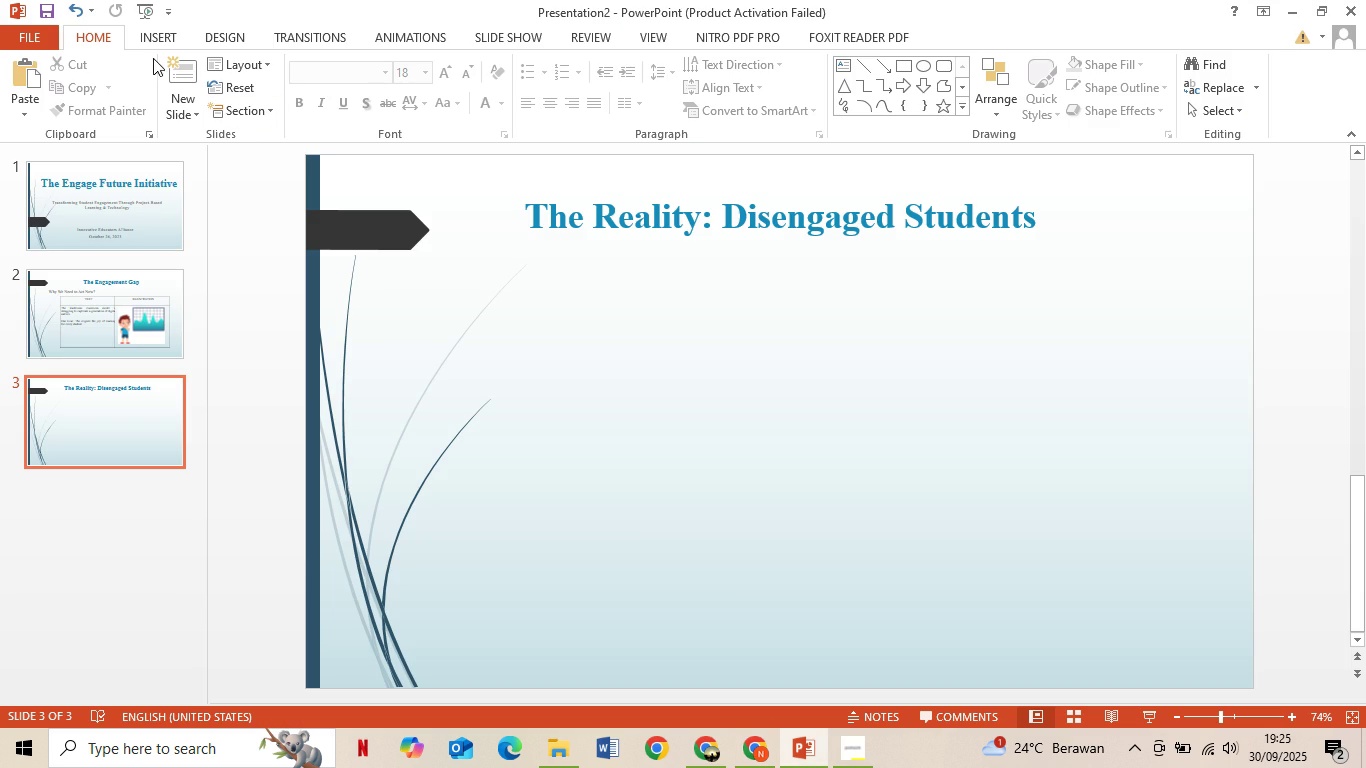 
left_click([159, 44])
 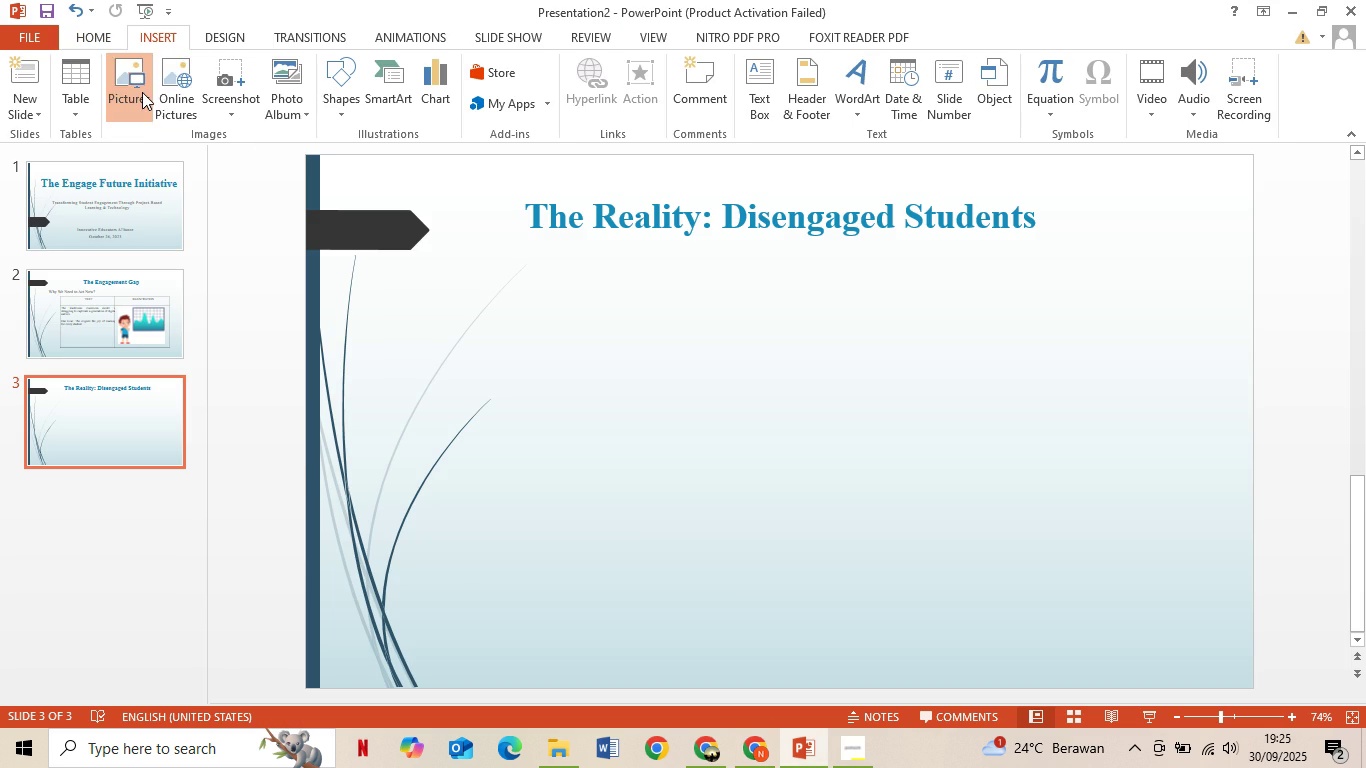 
left_click([142, 92])
 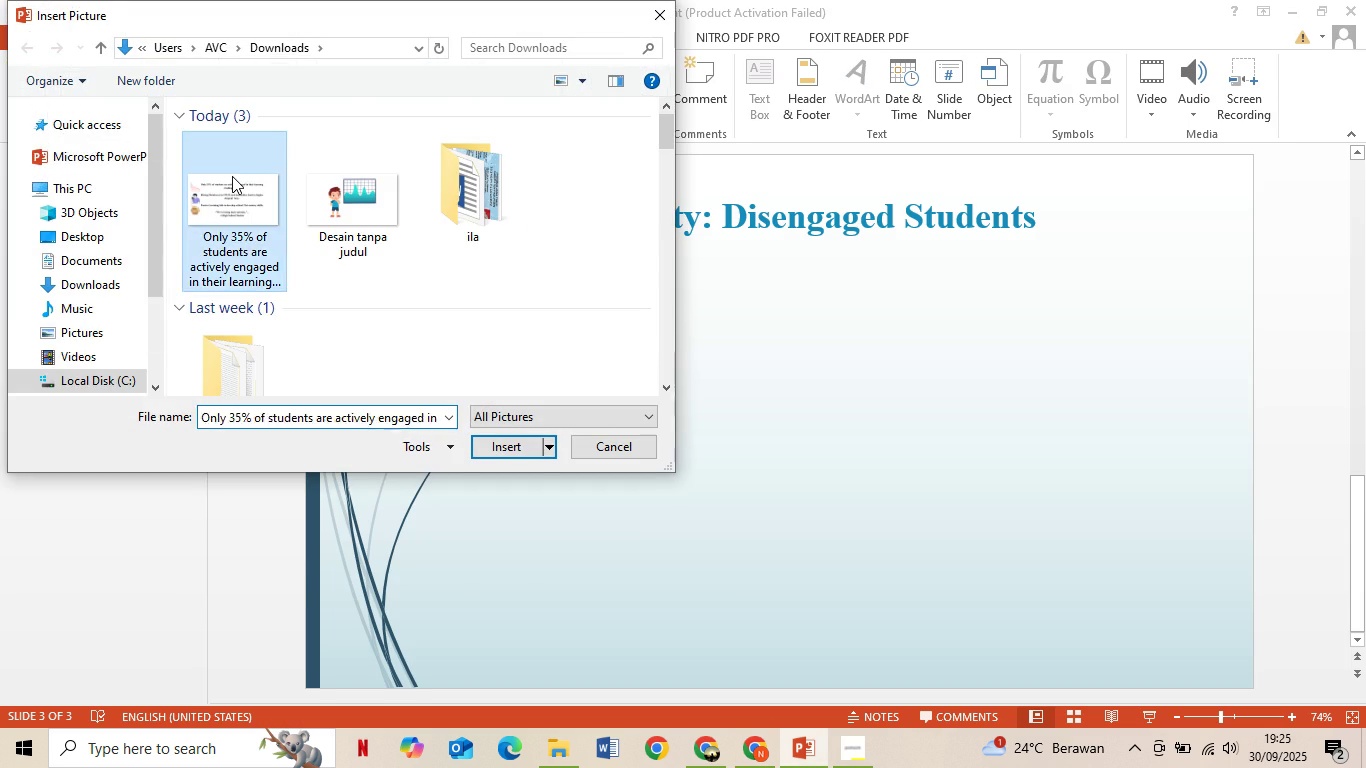 
double_click([232, 176])
 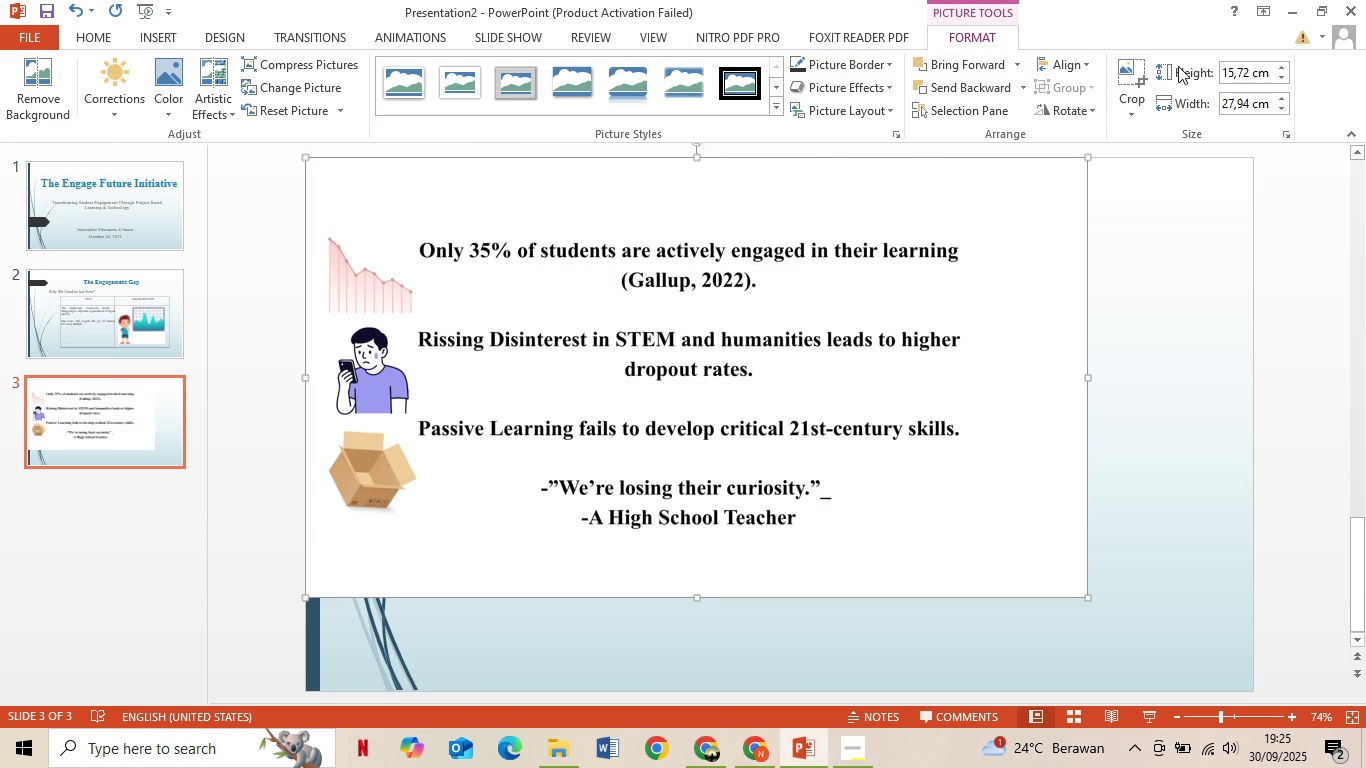 
left_click([1140, 78])
 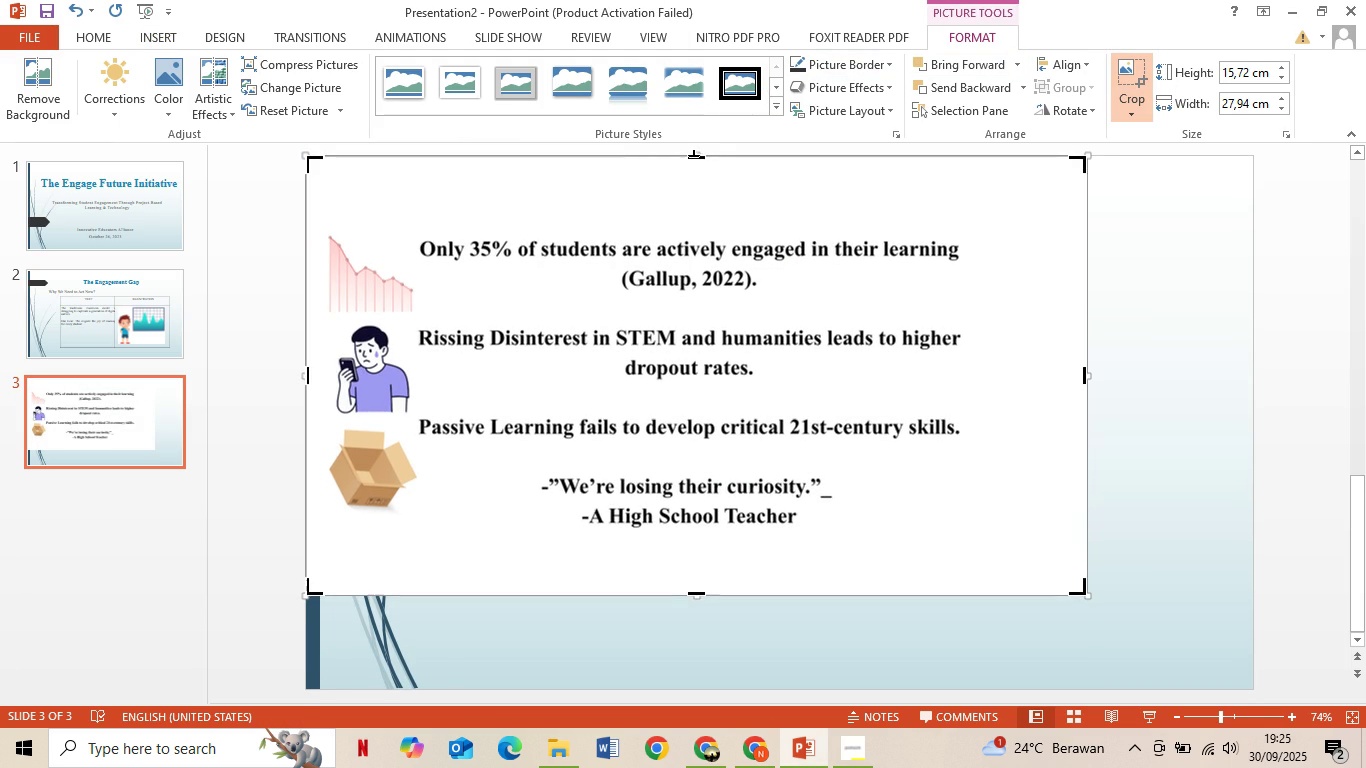 
left_click_drag(start_coordinate=[694, 156], to_coordinate=[690, 211])
 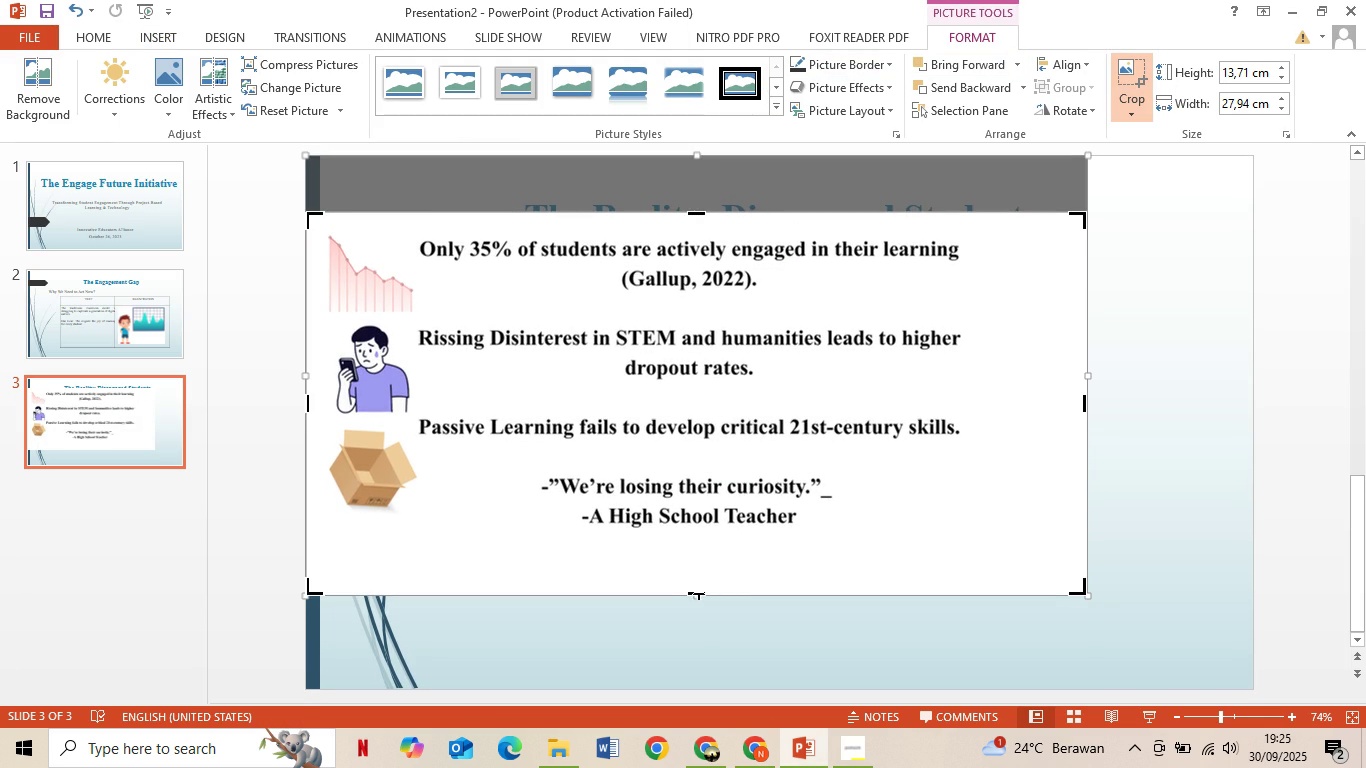 
left_click_drag(start_coordinate=[696, 591], to_coordinate=[697, 541])
 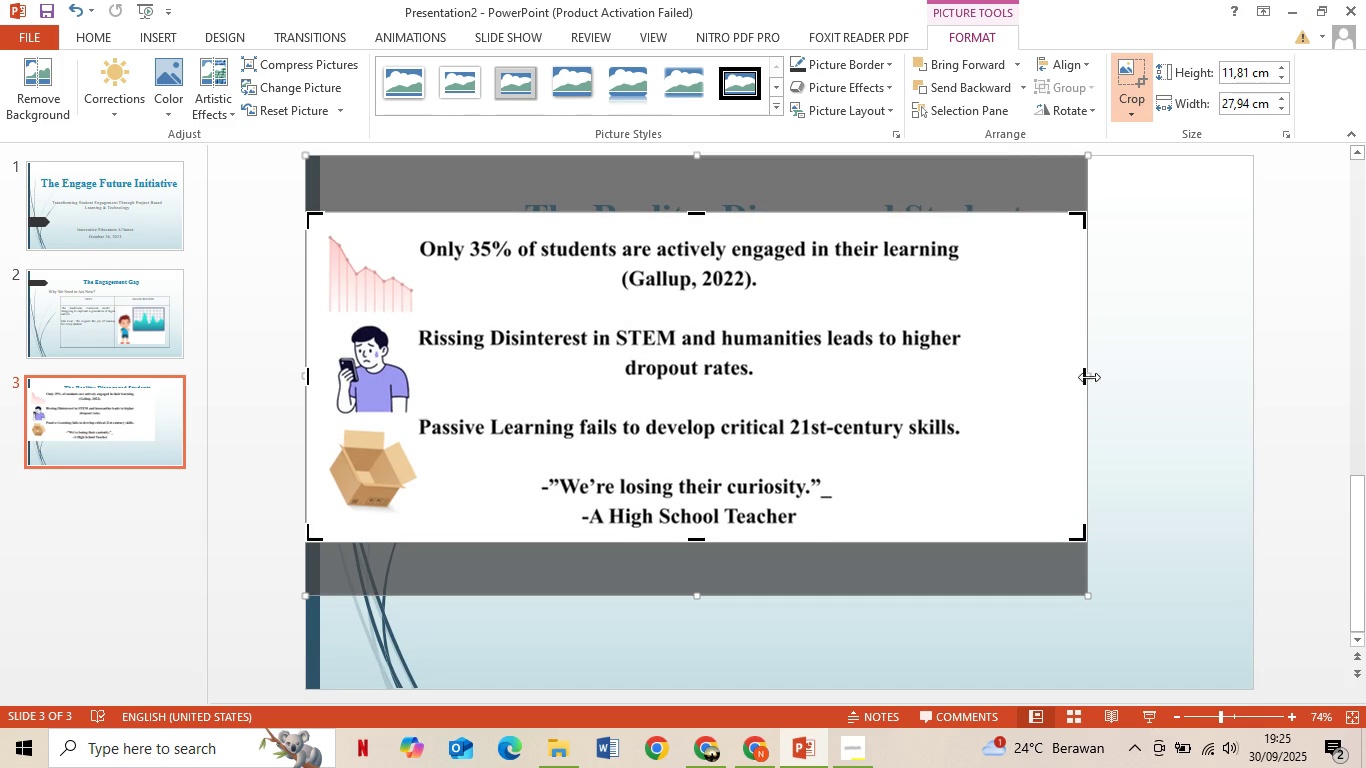 
left_click_drag(start_coordinate=[1084, 376], to_coordinate=[972, 434])
 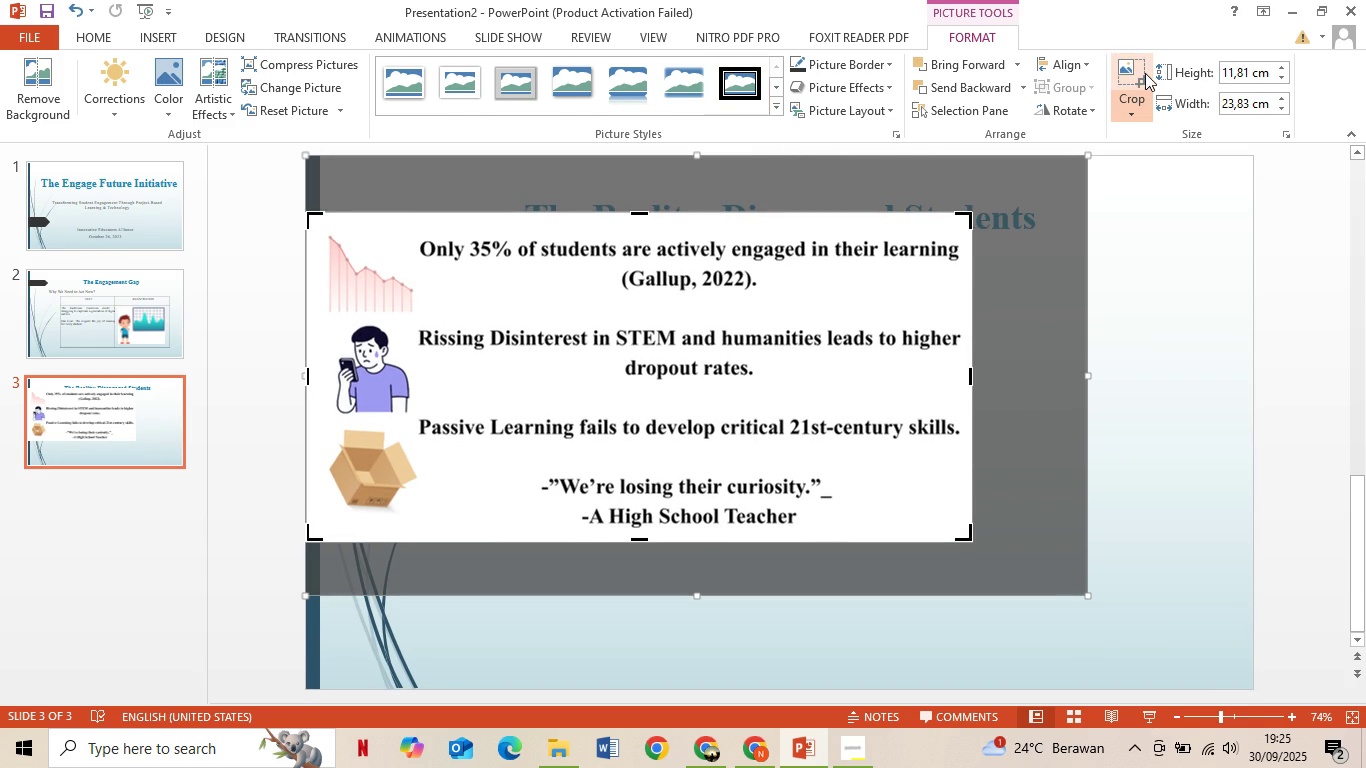 
left_click([1145, 73])
 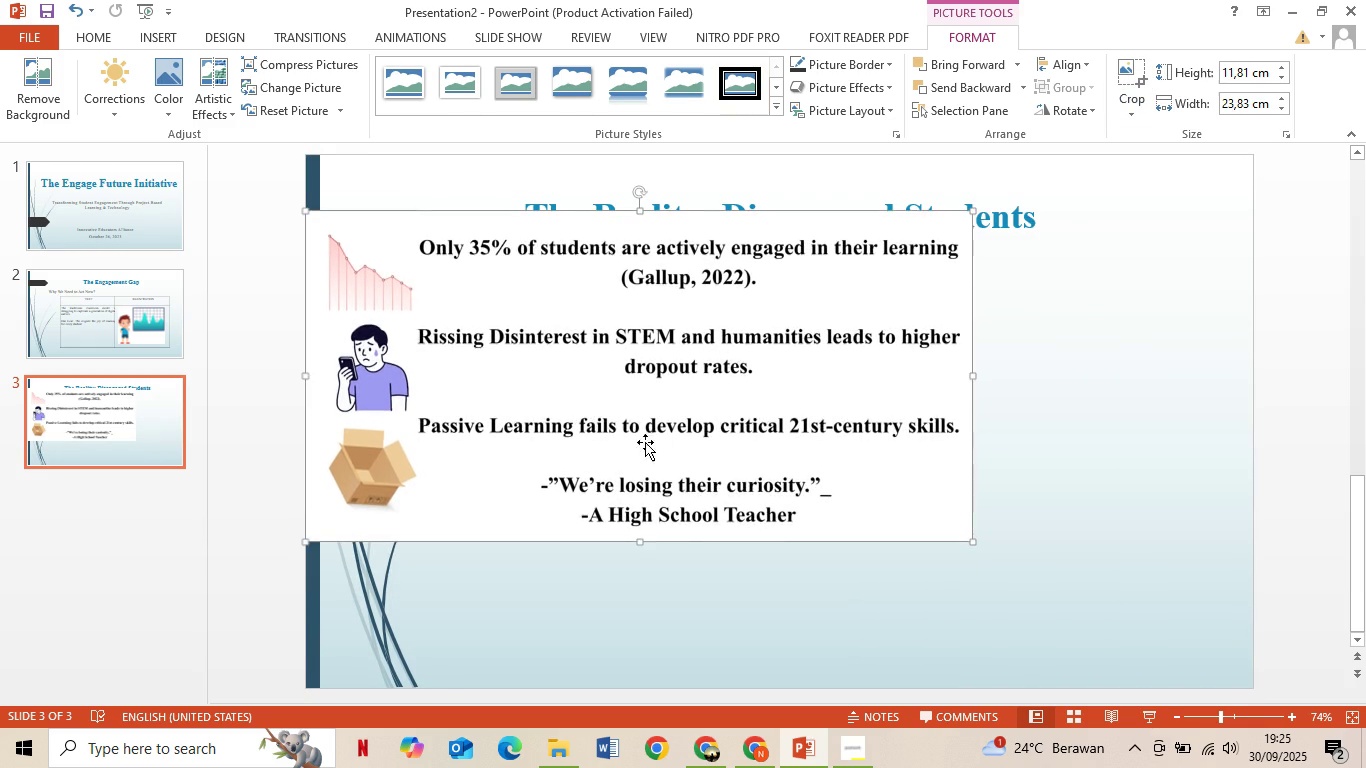 
left_click_drag(start_coordinate=[645, 442], to_coordinate=[768, 481])
 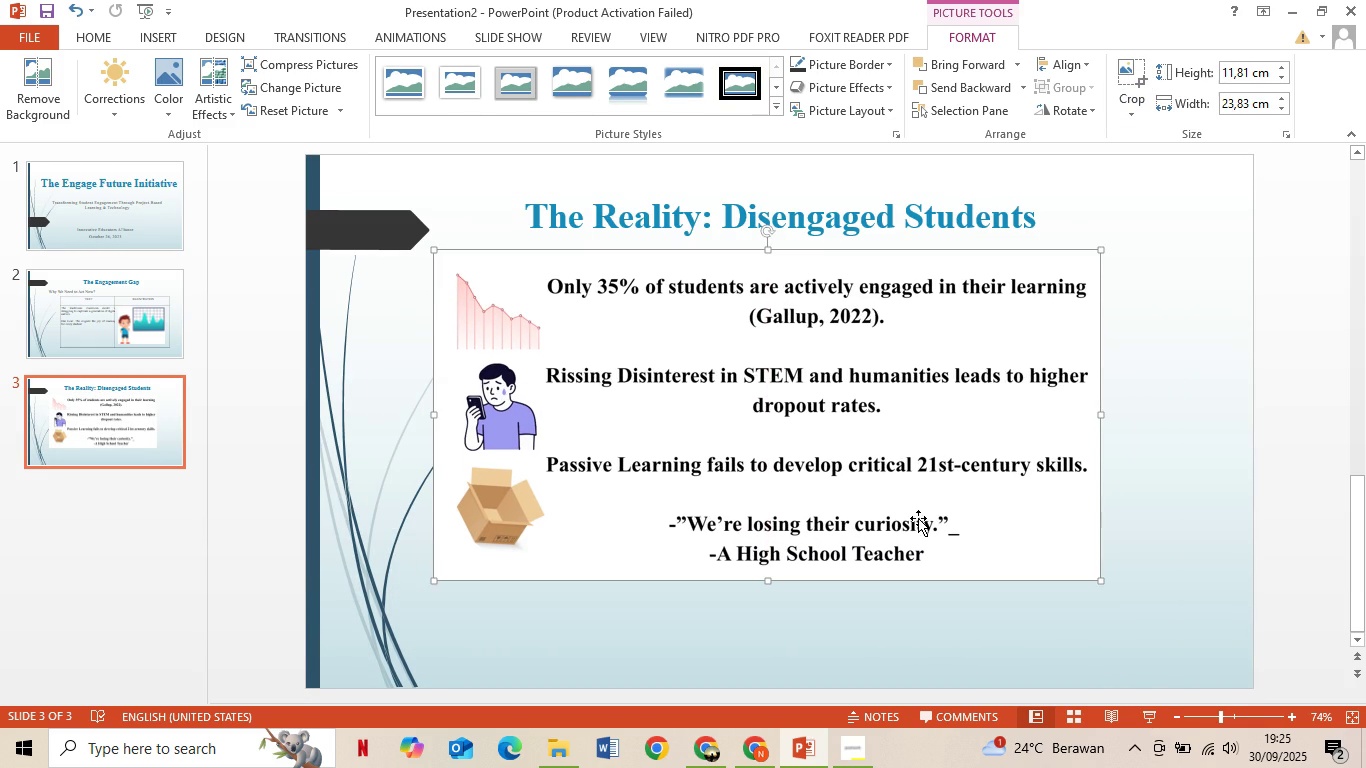 
left_click_drag(start_coordinate=[918, 518], to_coordinate=[913, 535])
 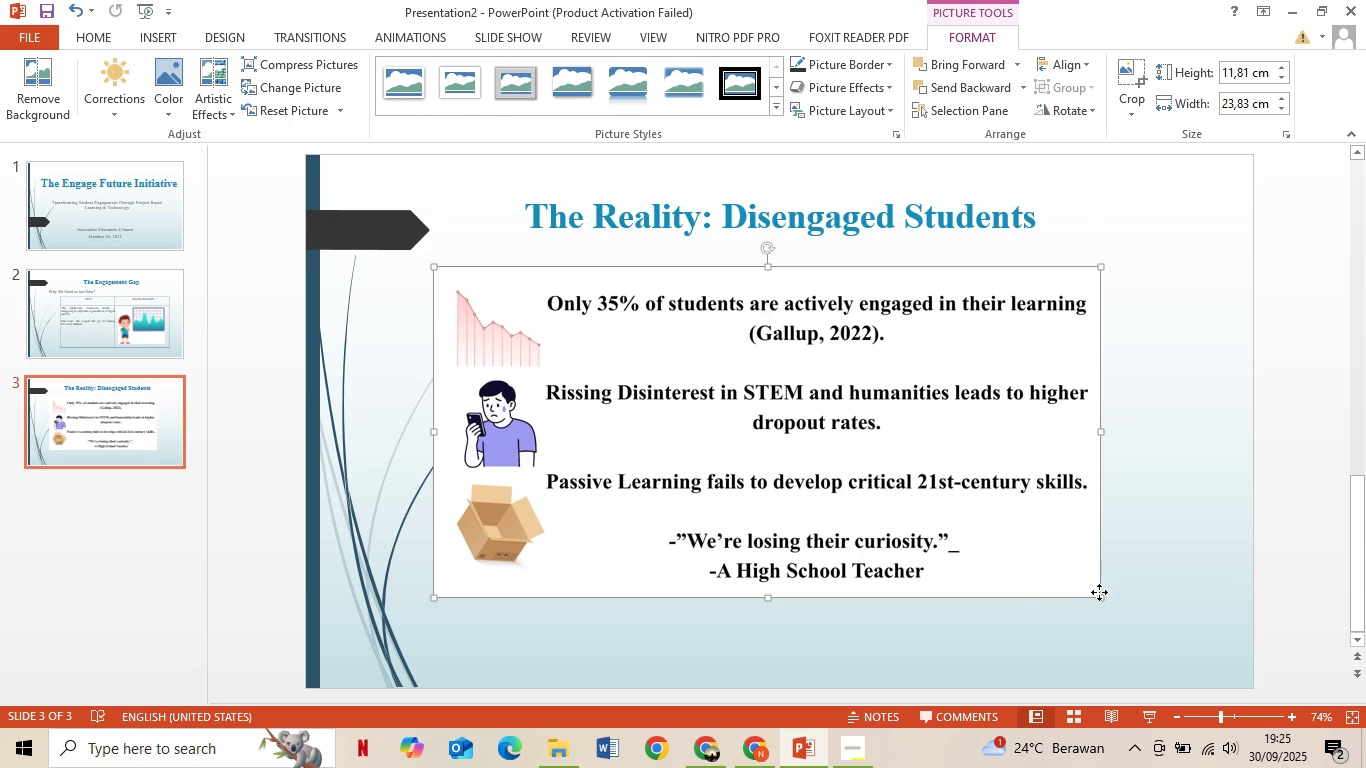 
left_click([1099, 592])
 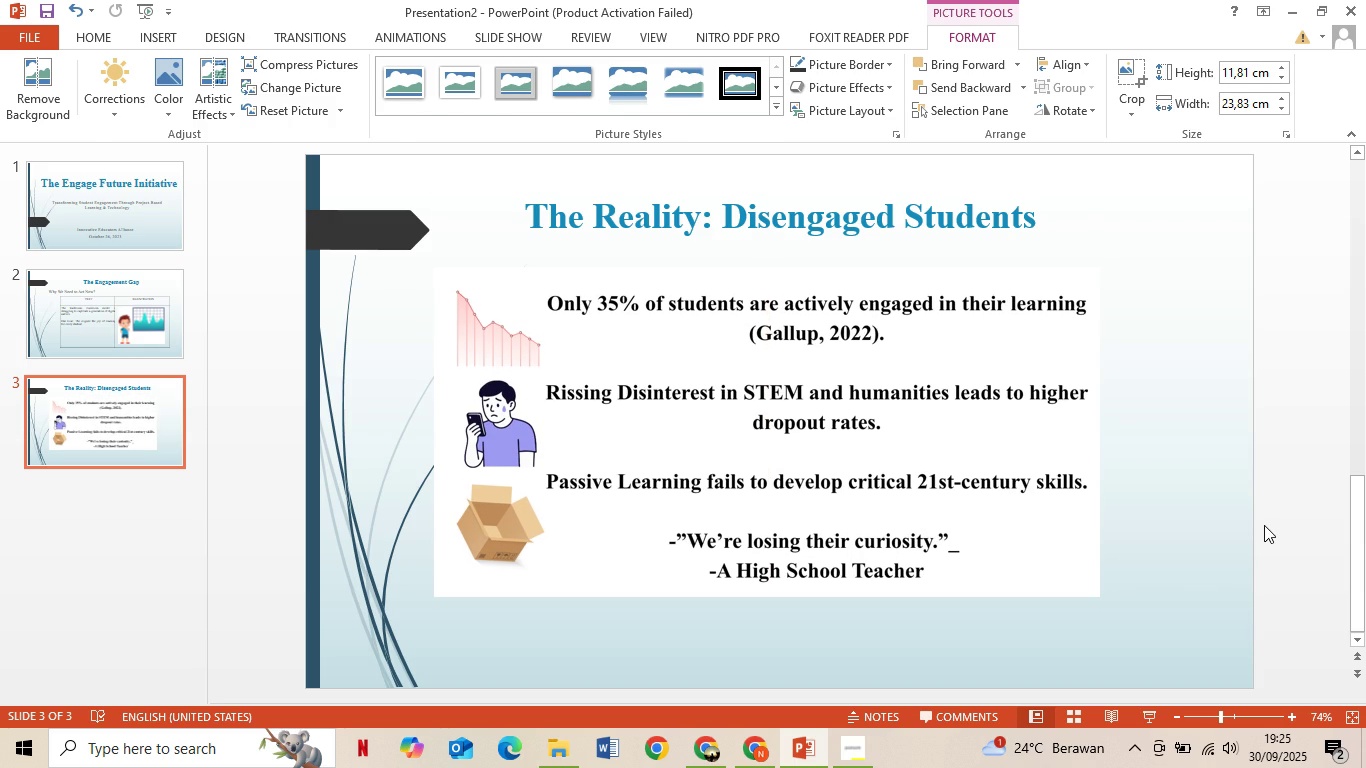 
left_click([1264, 525])
 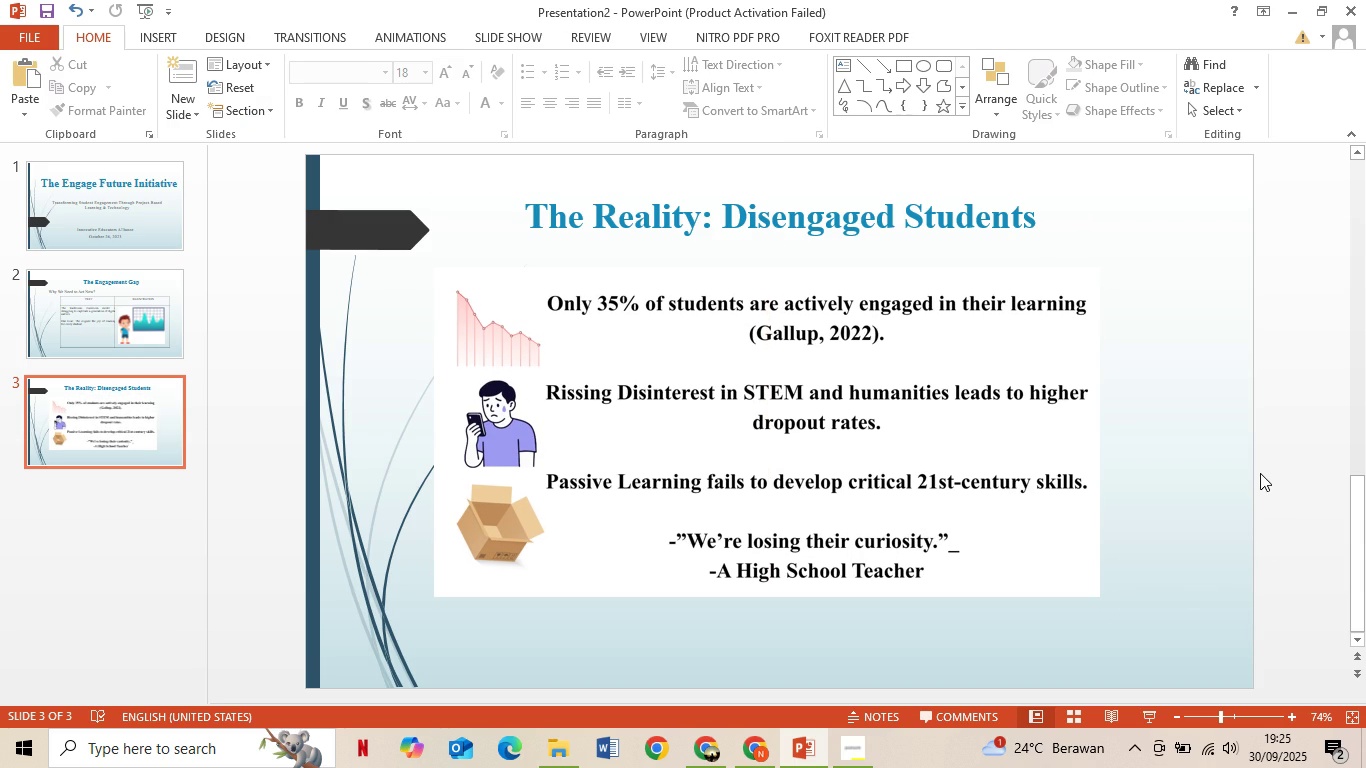 
scroll: coordinate [1260, 473], scroll_direction: down, amount: 3.0
 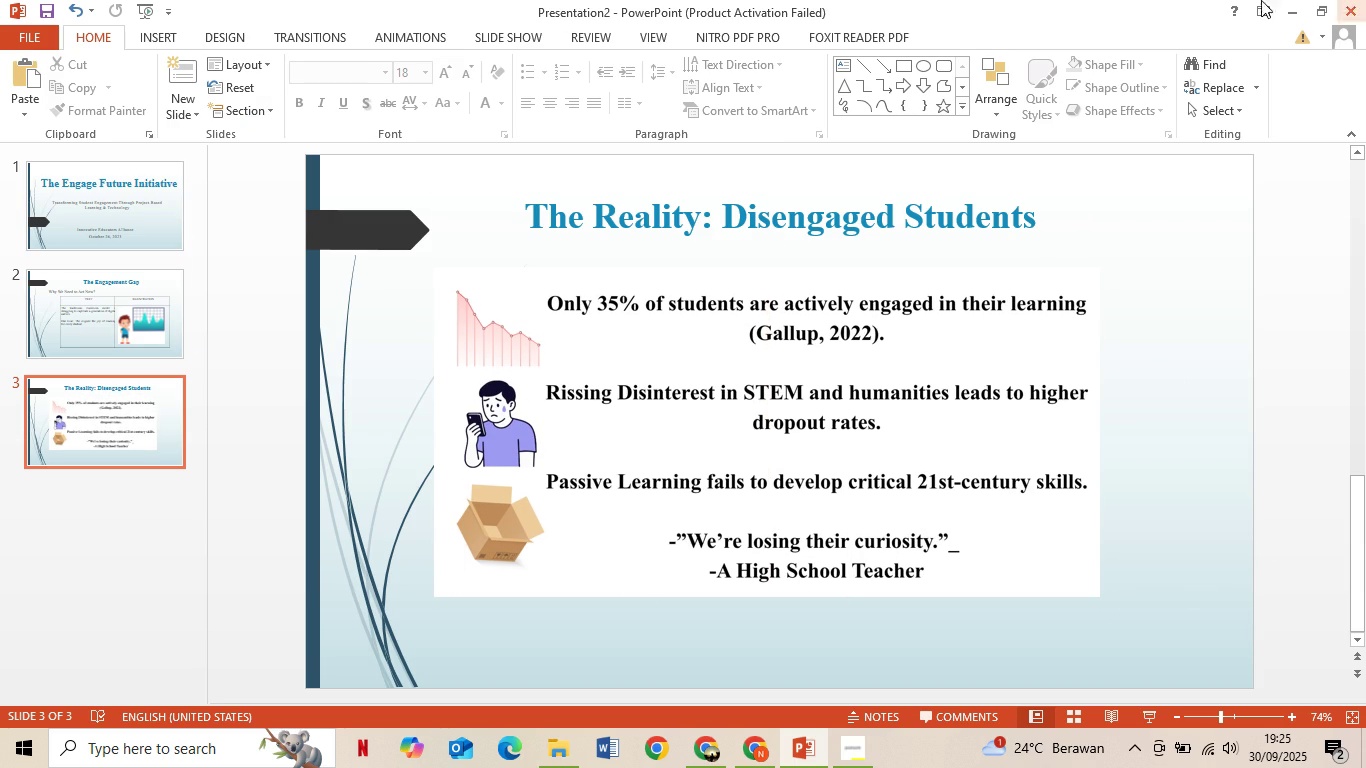 
wait(6.21)
 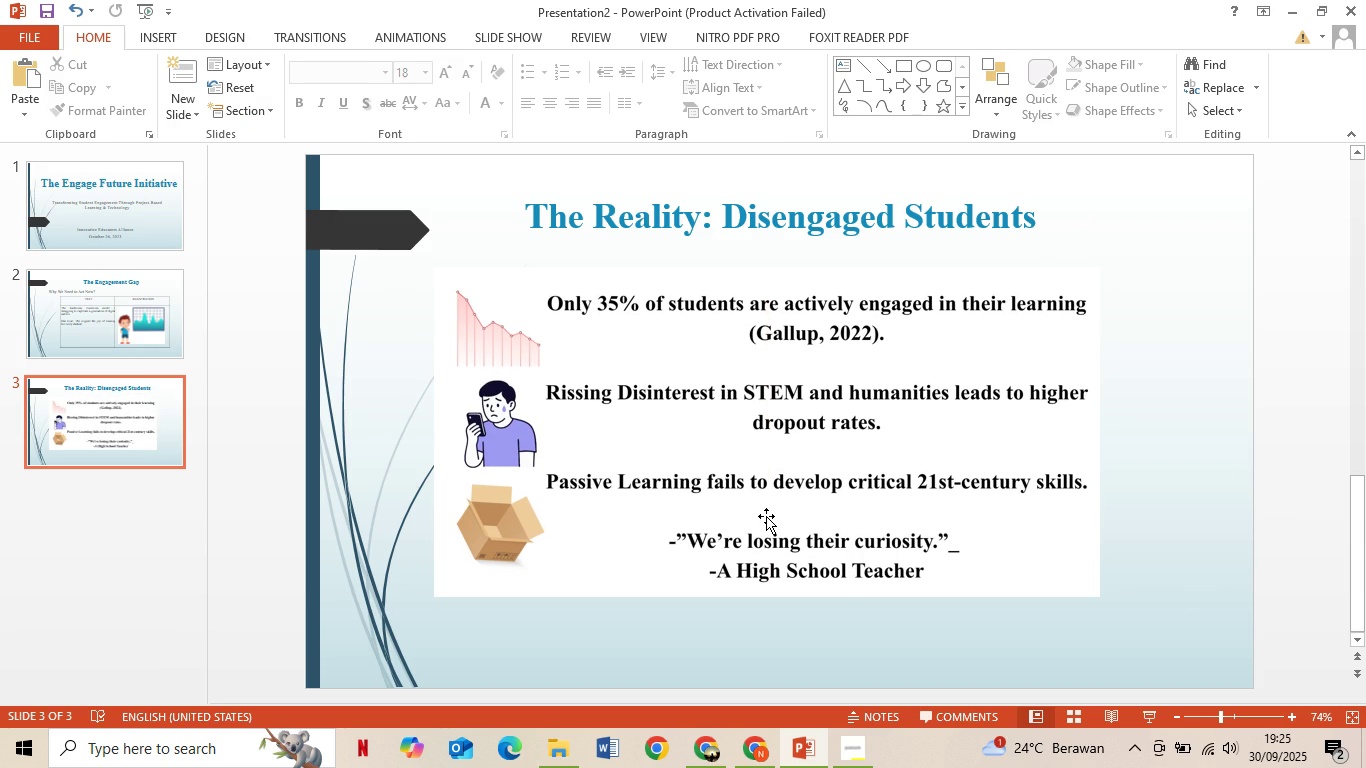 
right_click([75, 395])
 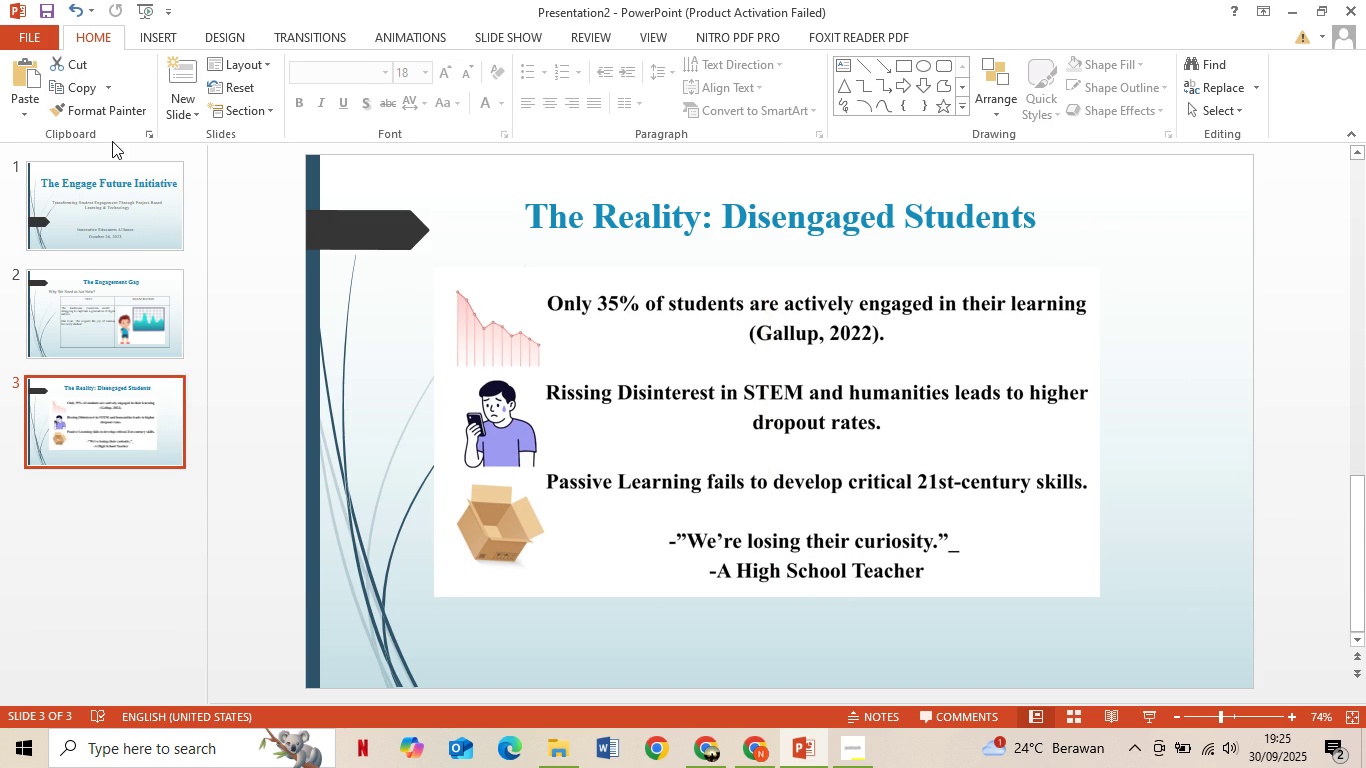 
left_click([112, 141])
 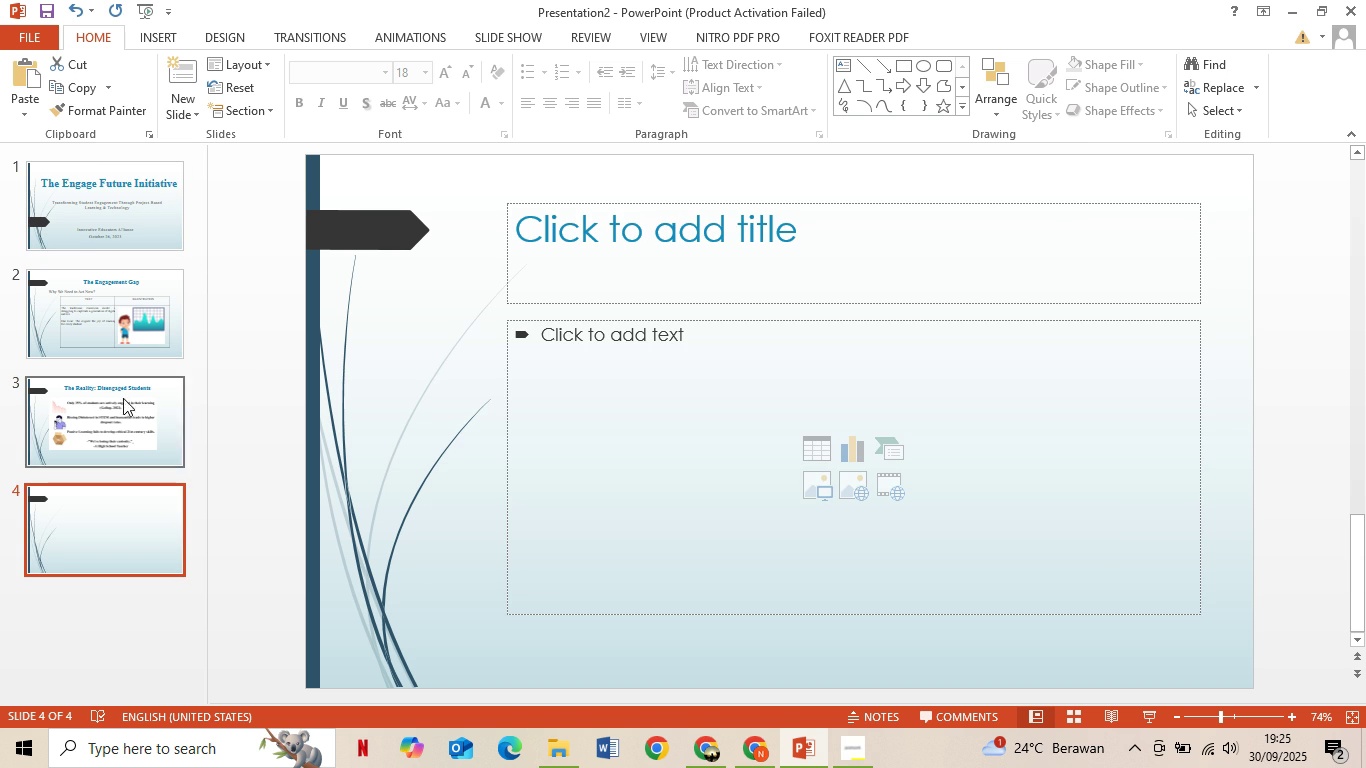 
left_click([98, 405])
 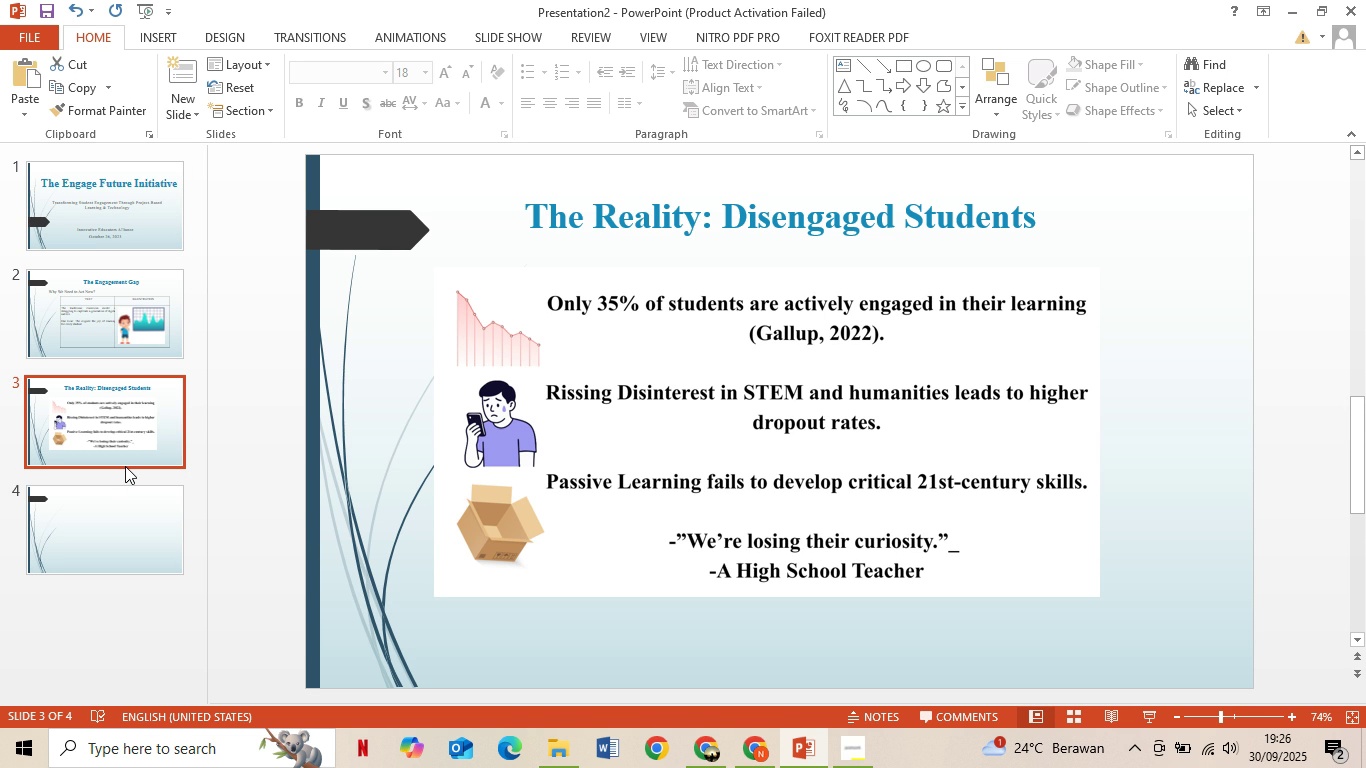 
wait(29.95)
 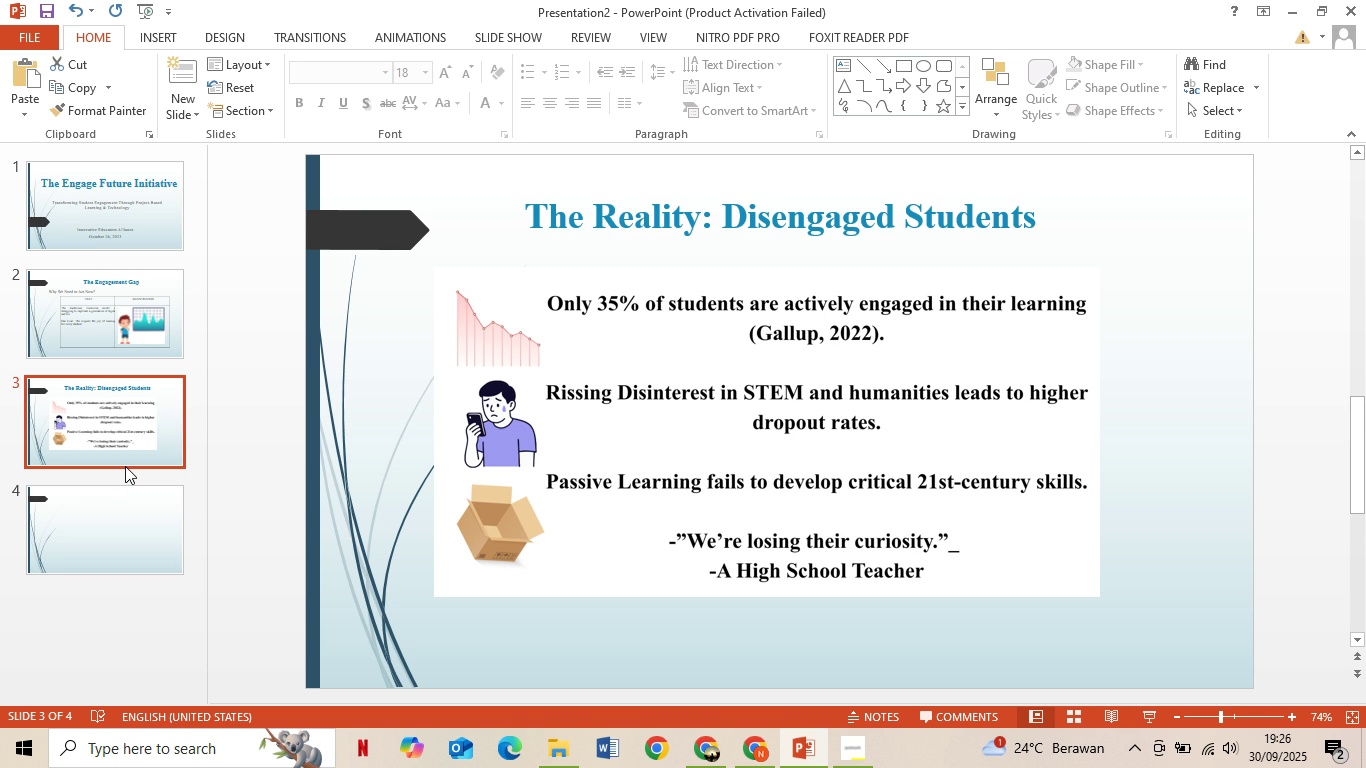 
left_click([144, 36])
 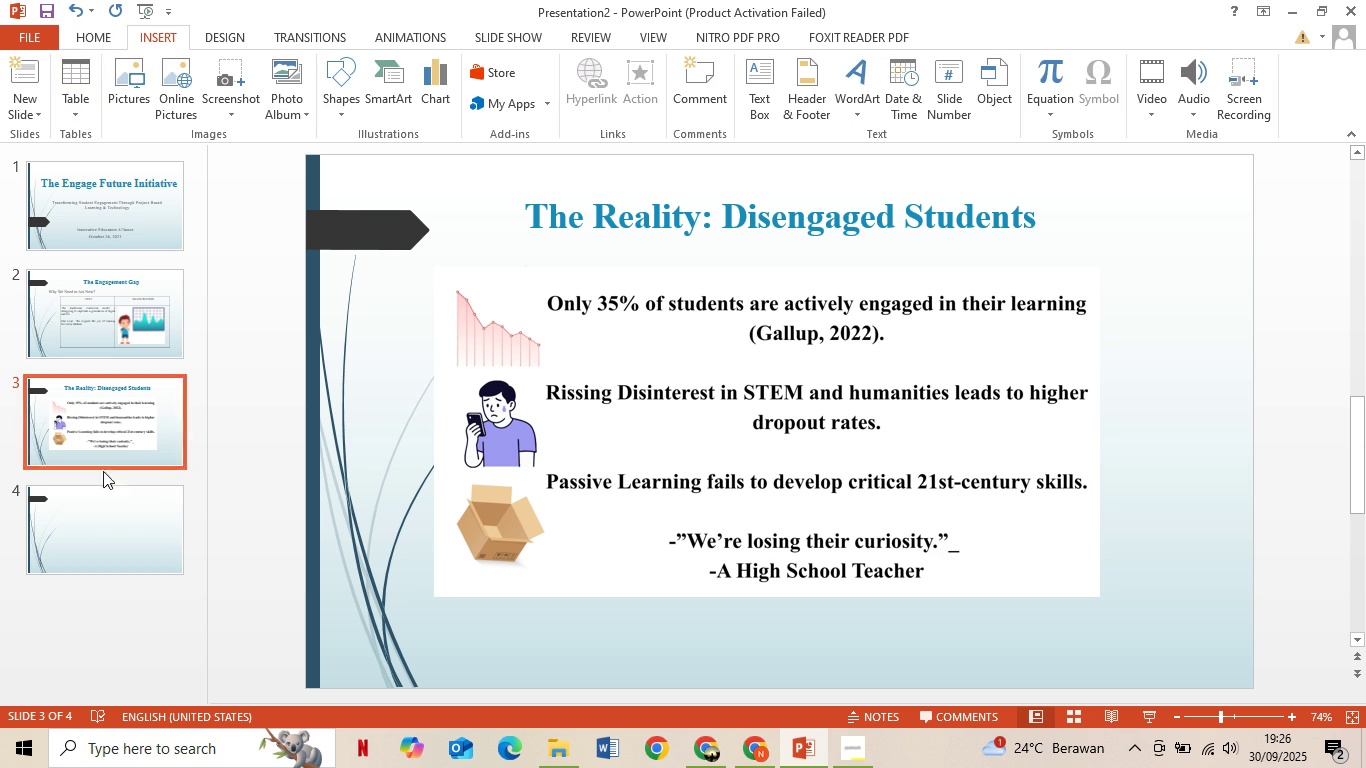 
left_click([109, 531])
 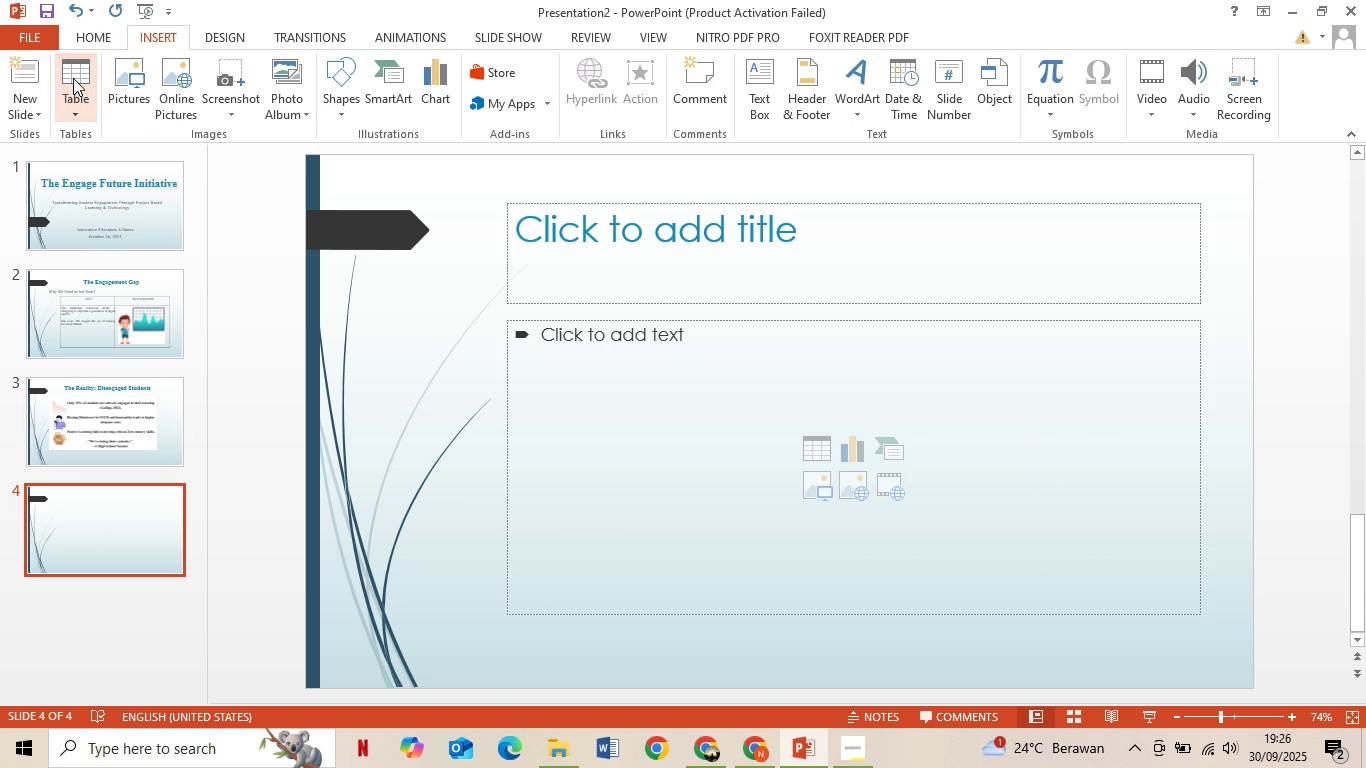 
left_click([73, 78])
 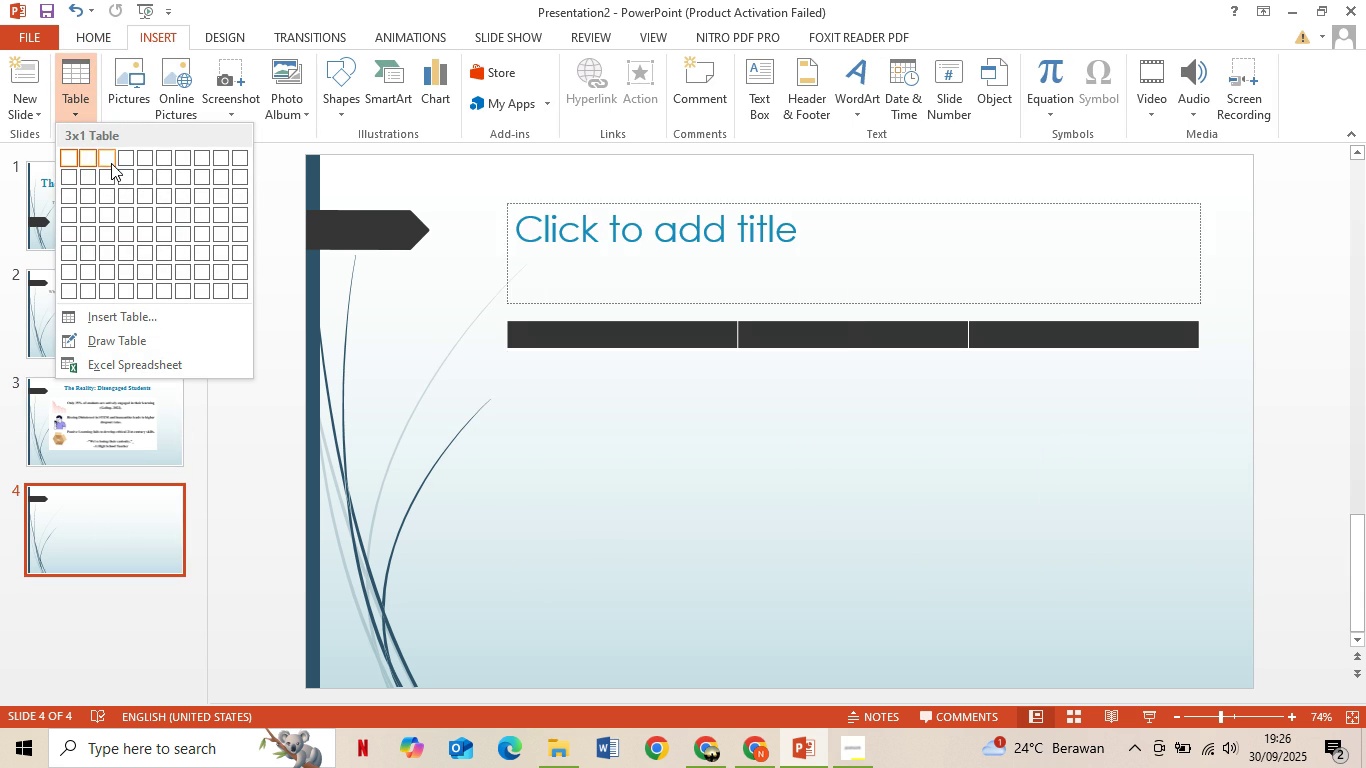 
left_click([111, 163])
 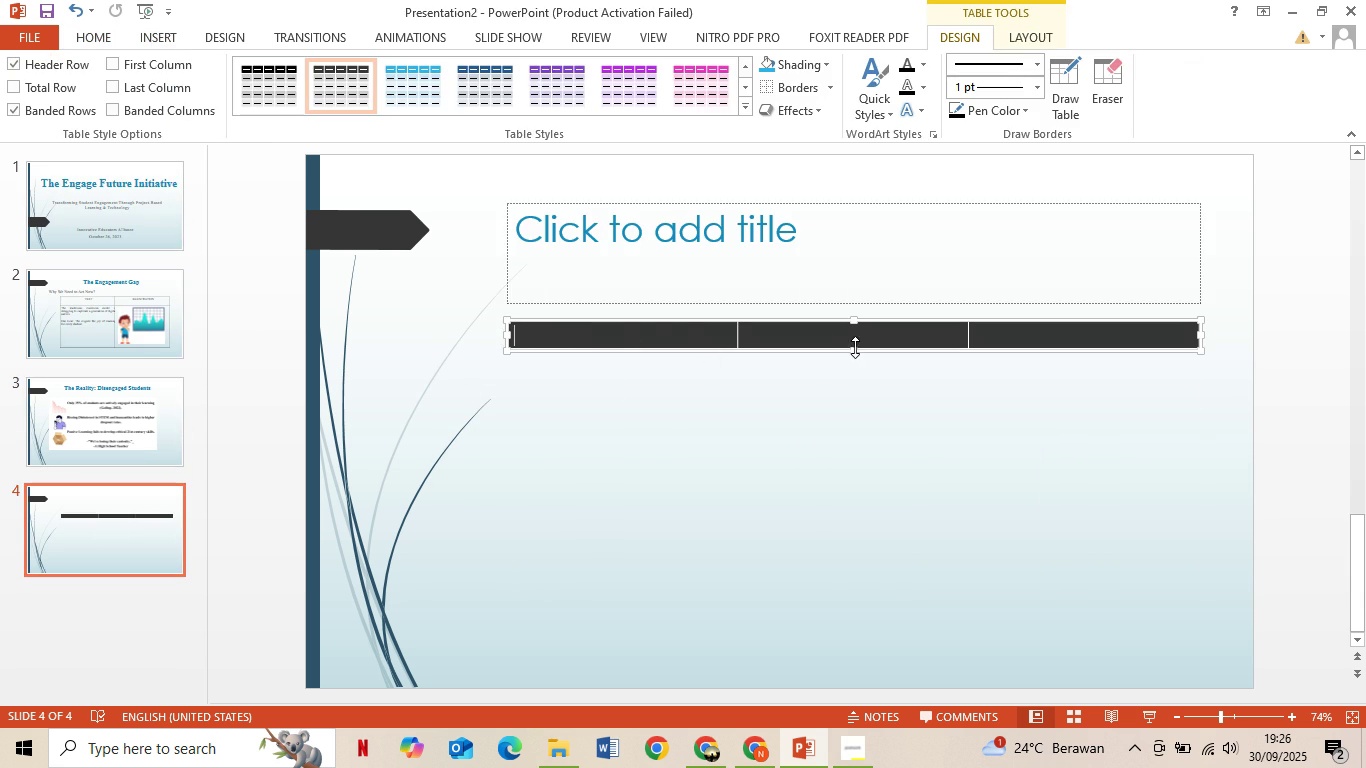 
left_click_drag(start_coordinate=[855, 351], to_coordinate=[853, 655])
 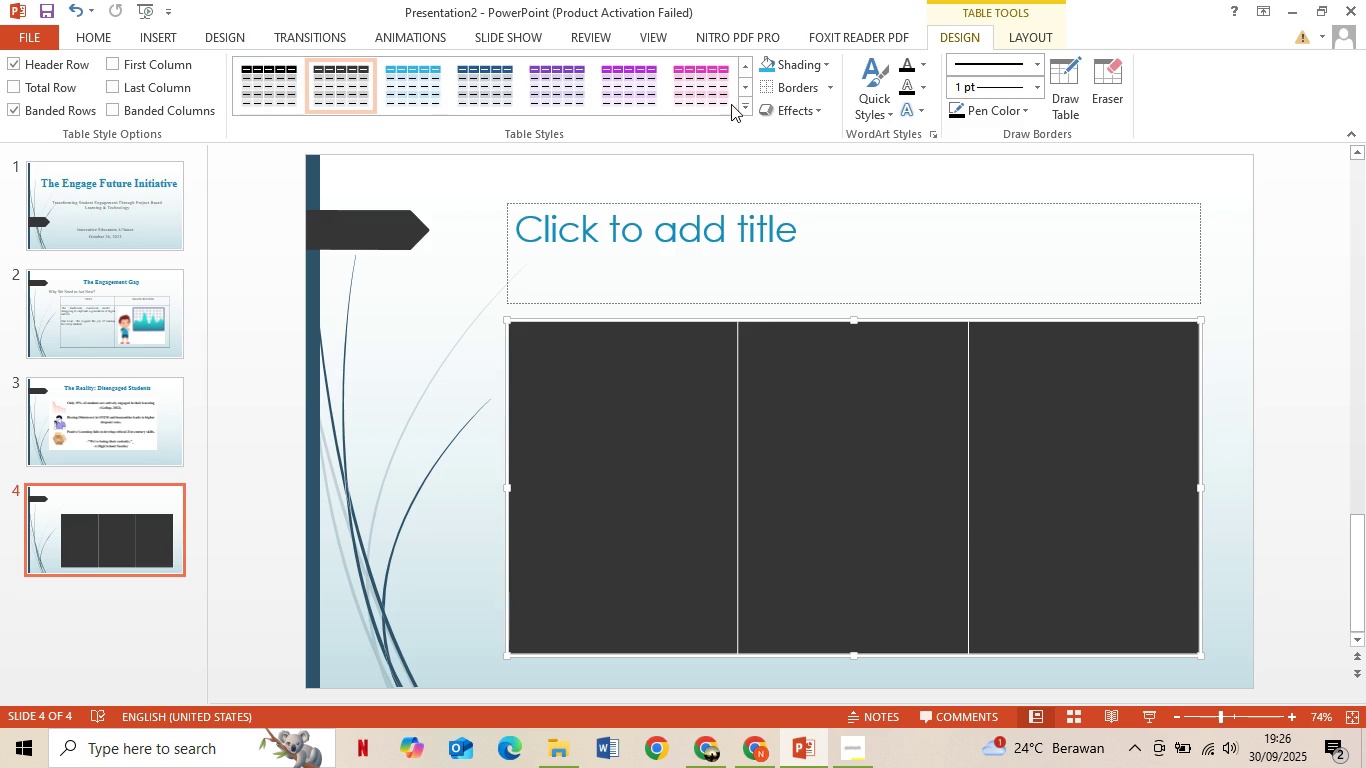 
left_click([743, 109])
 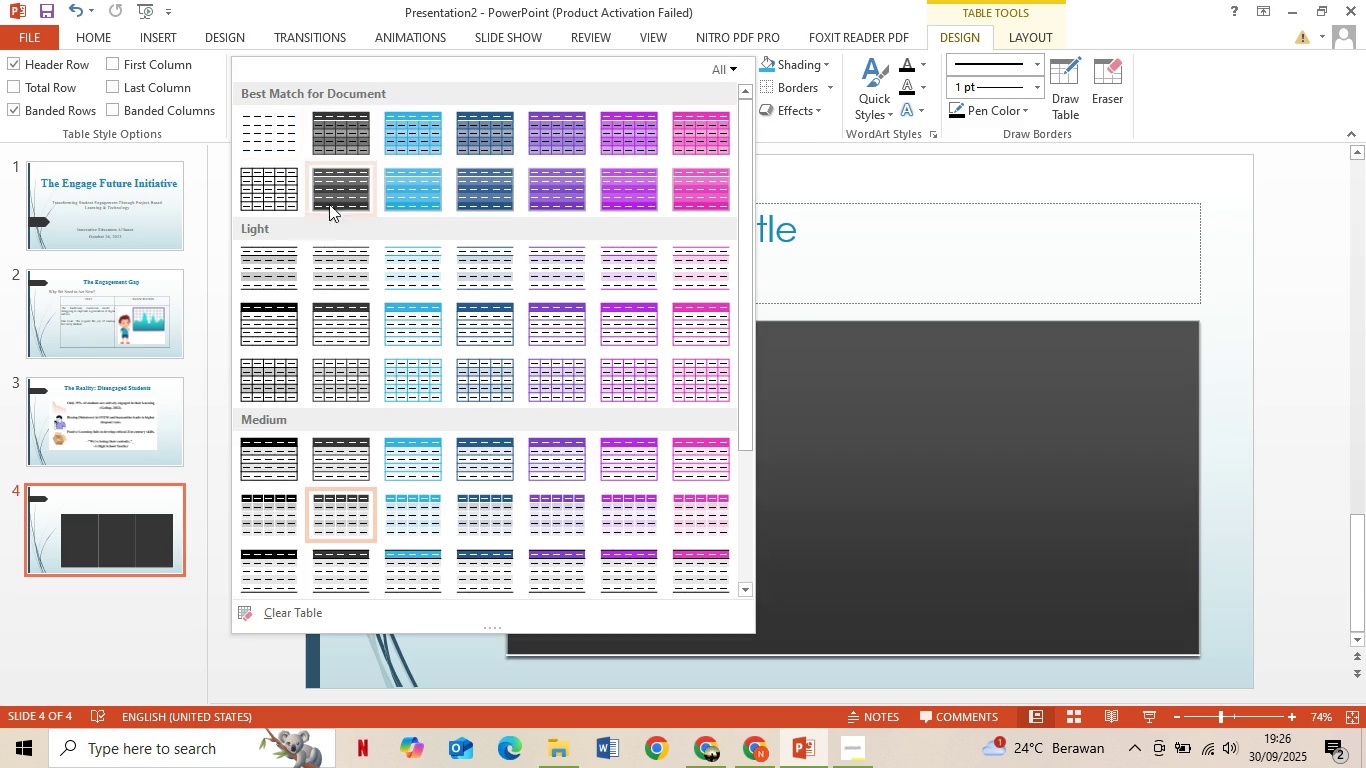 
left_click([276, 191])
 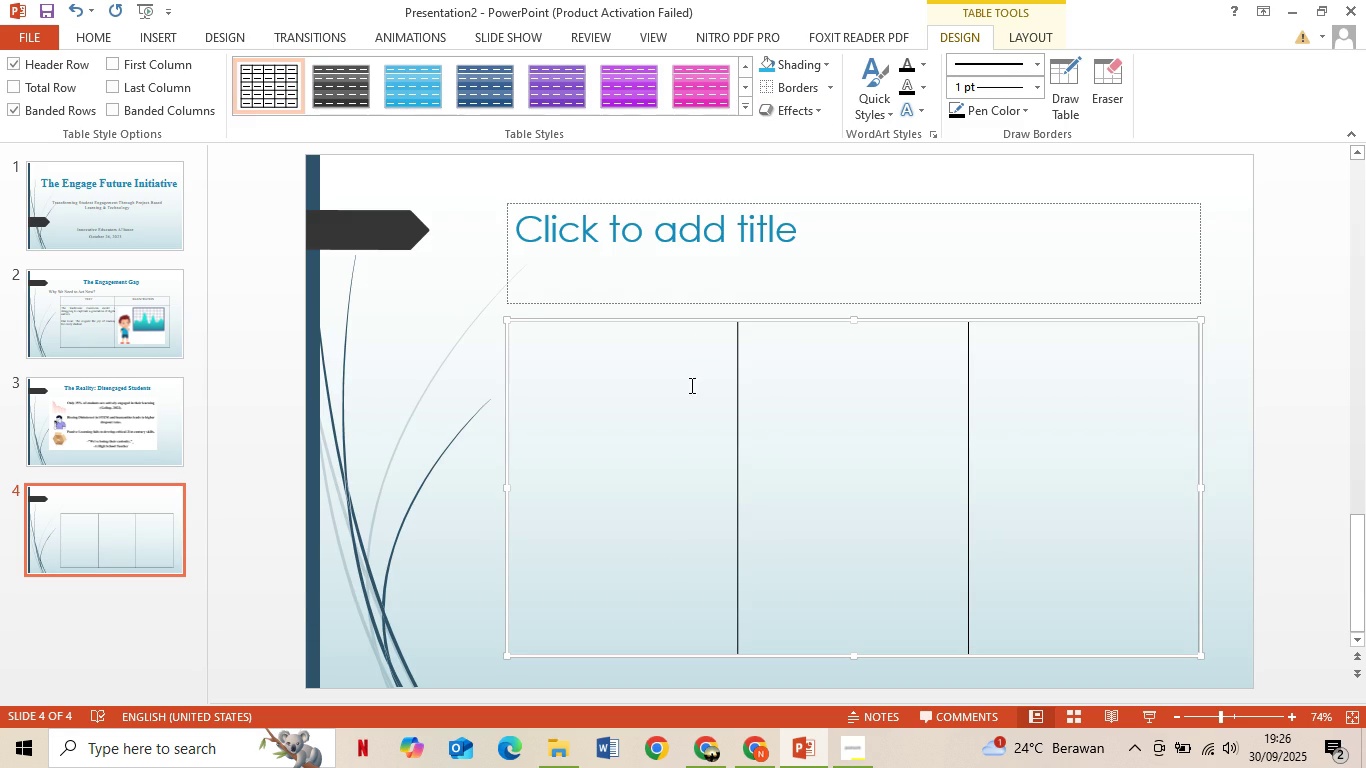 
left_click([688, 388])
 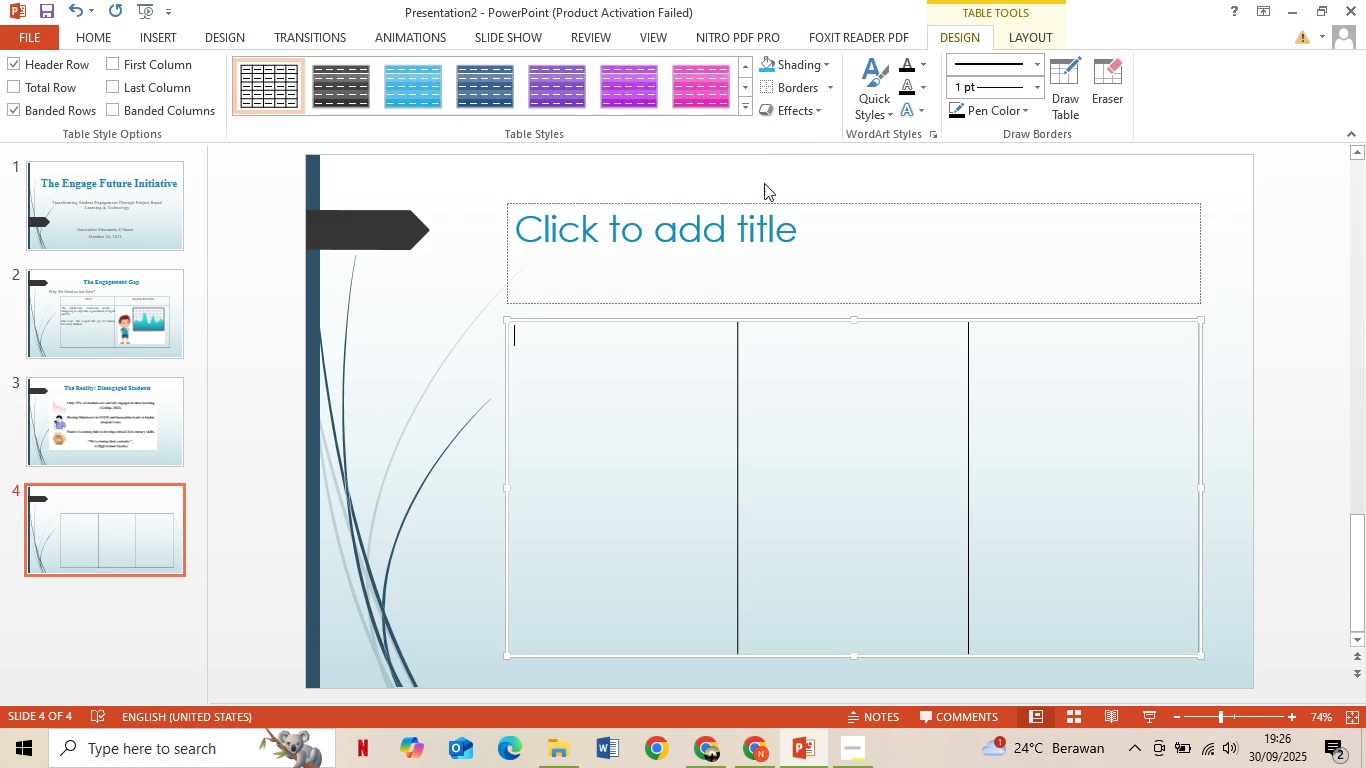 
left_click([802, 70])
 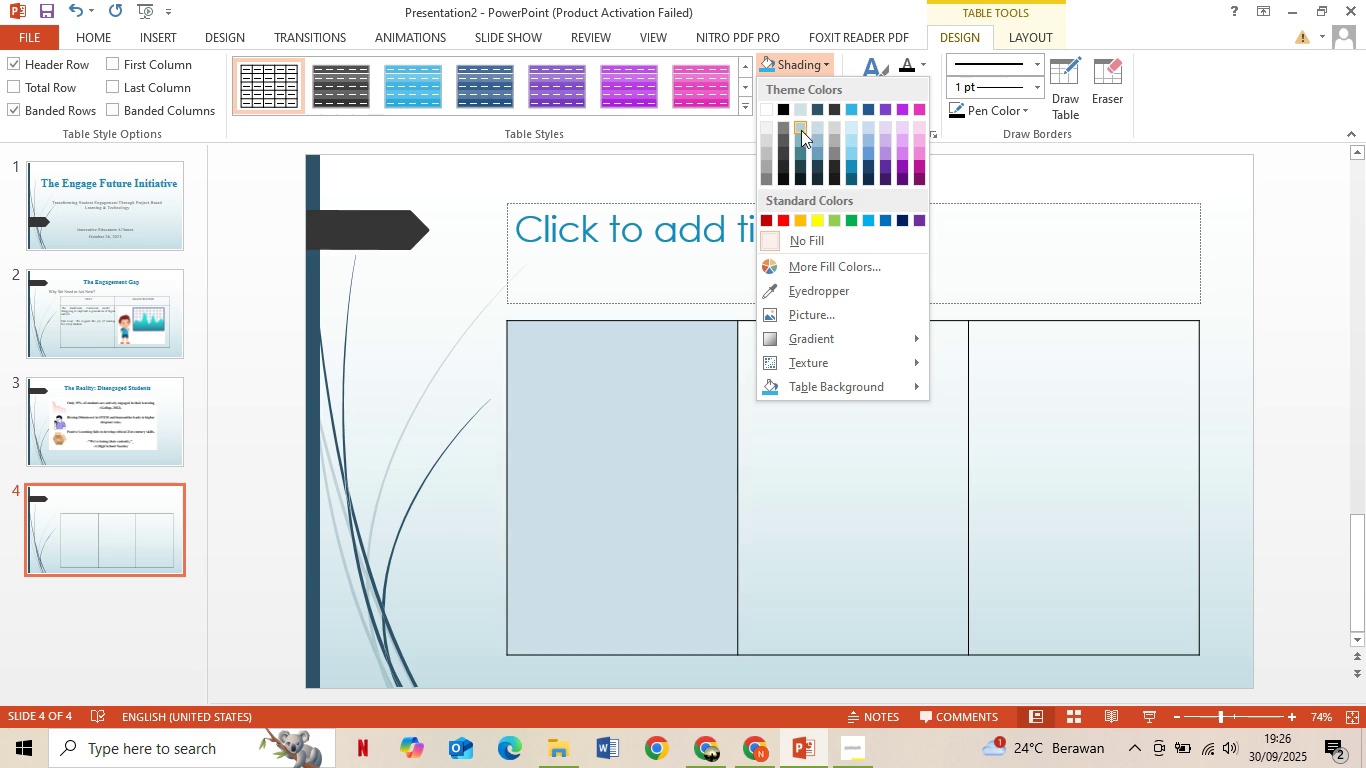 
mouse_move([786, 110])
 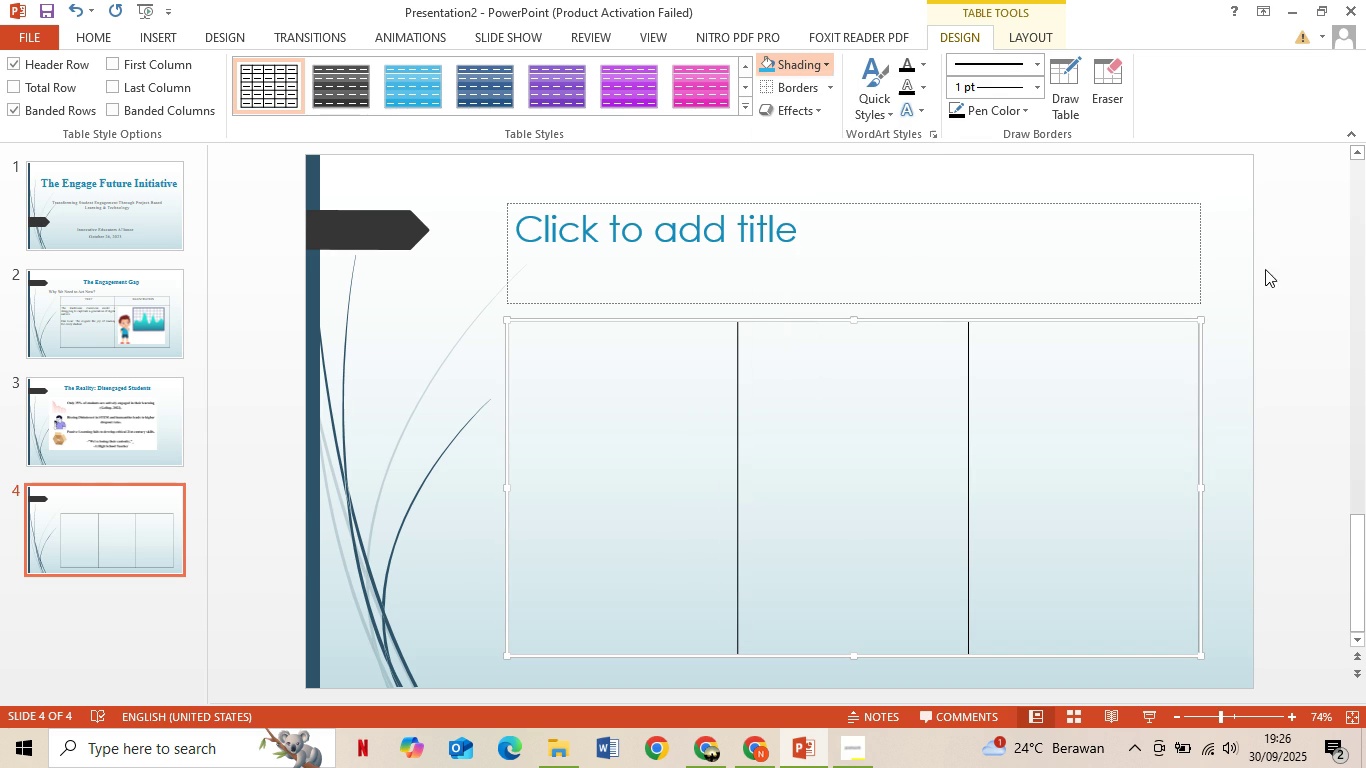 
left_click([1265, 269])
 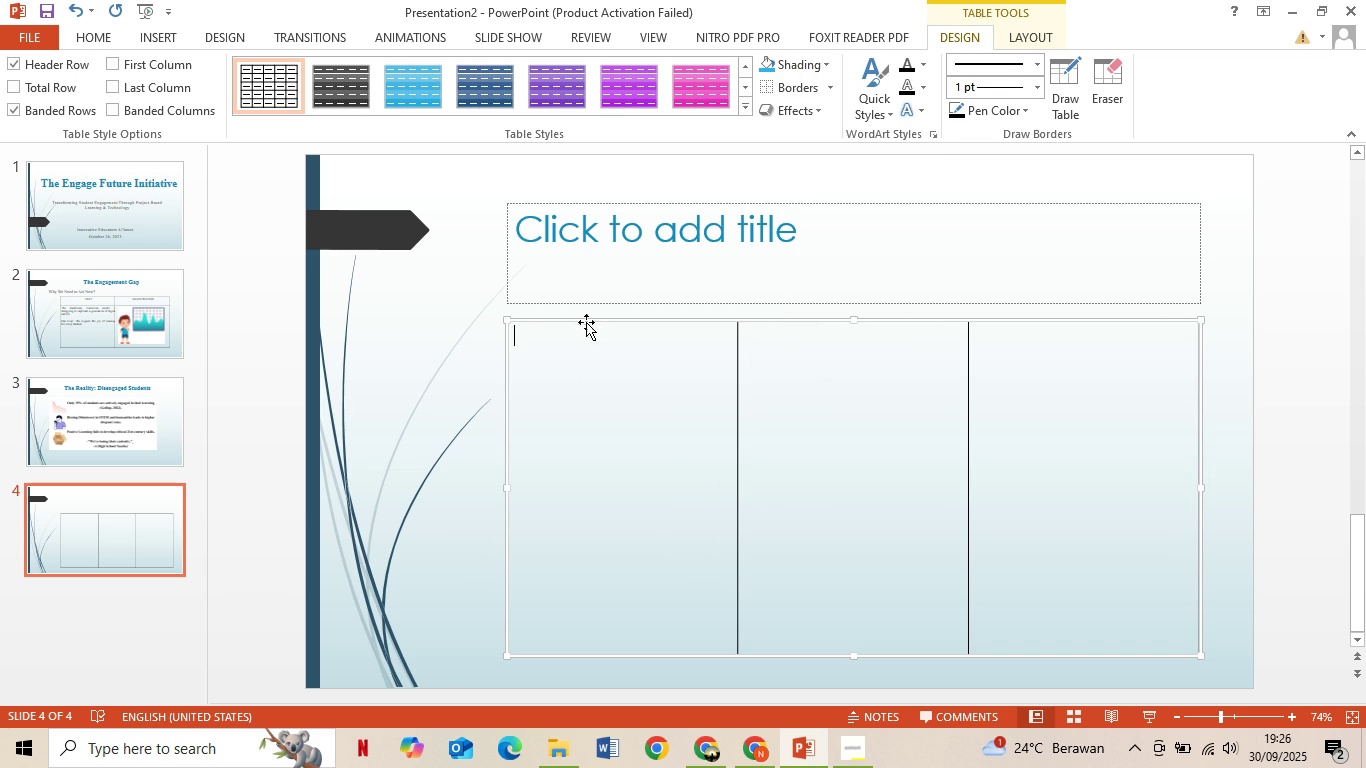 
left_click([589, 317])
 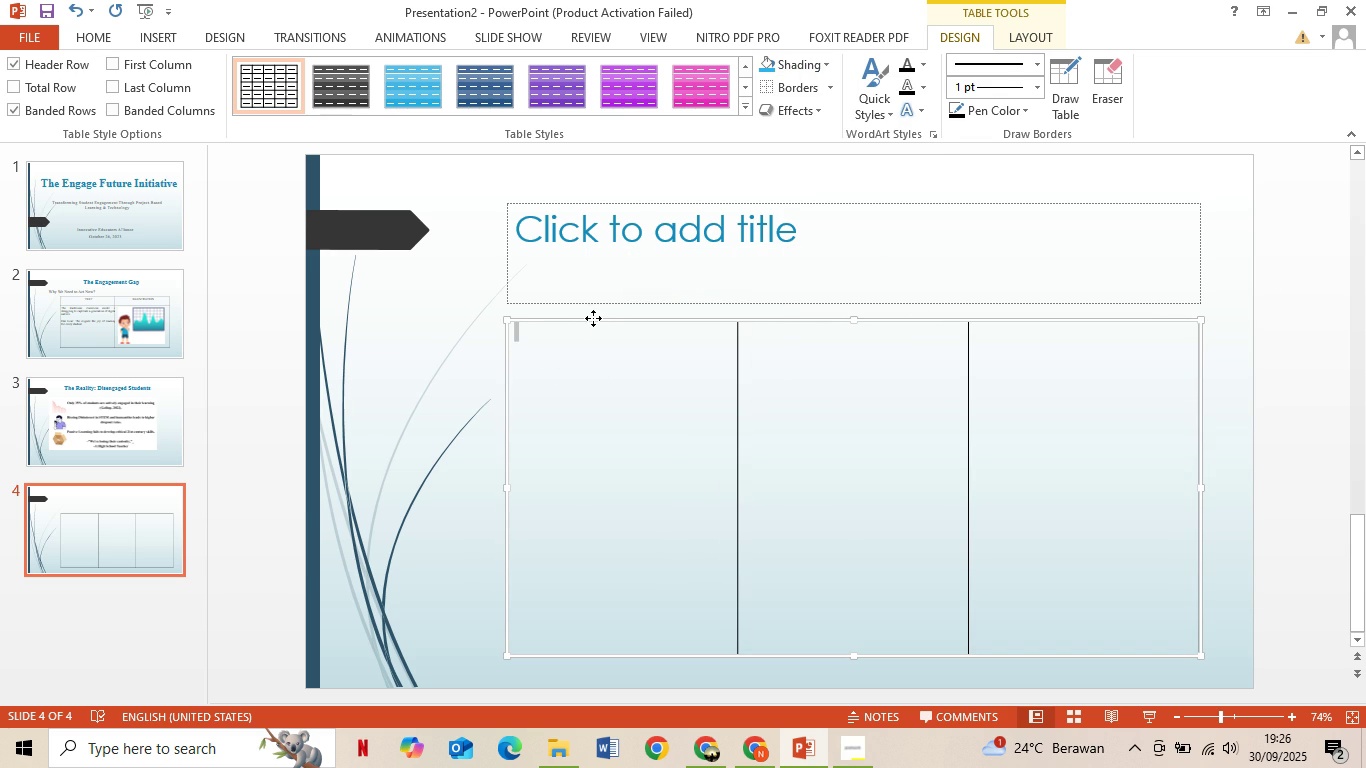 
left_click([593, 318])
 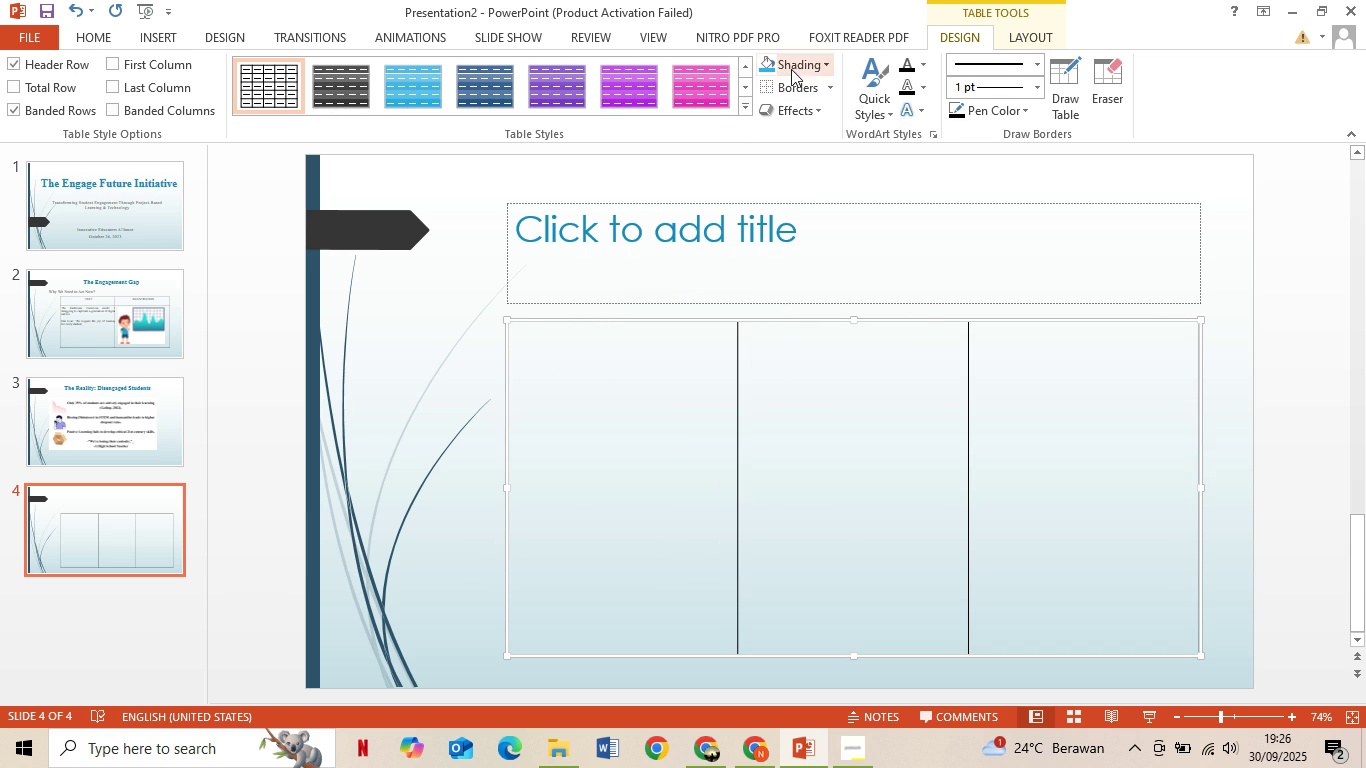 
left_click([791, 69])
 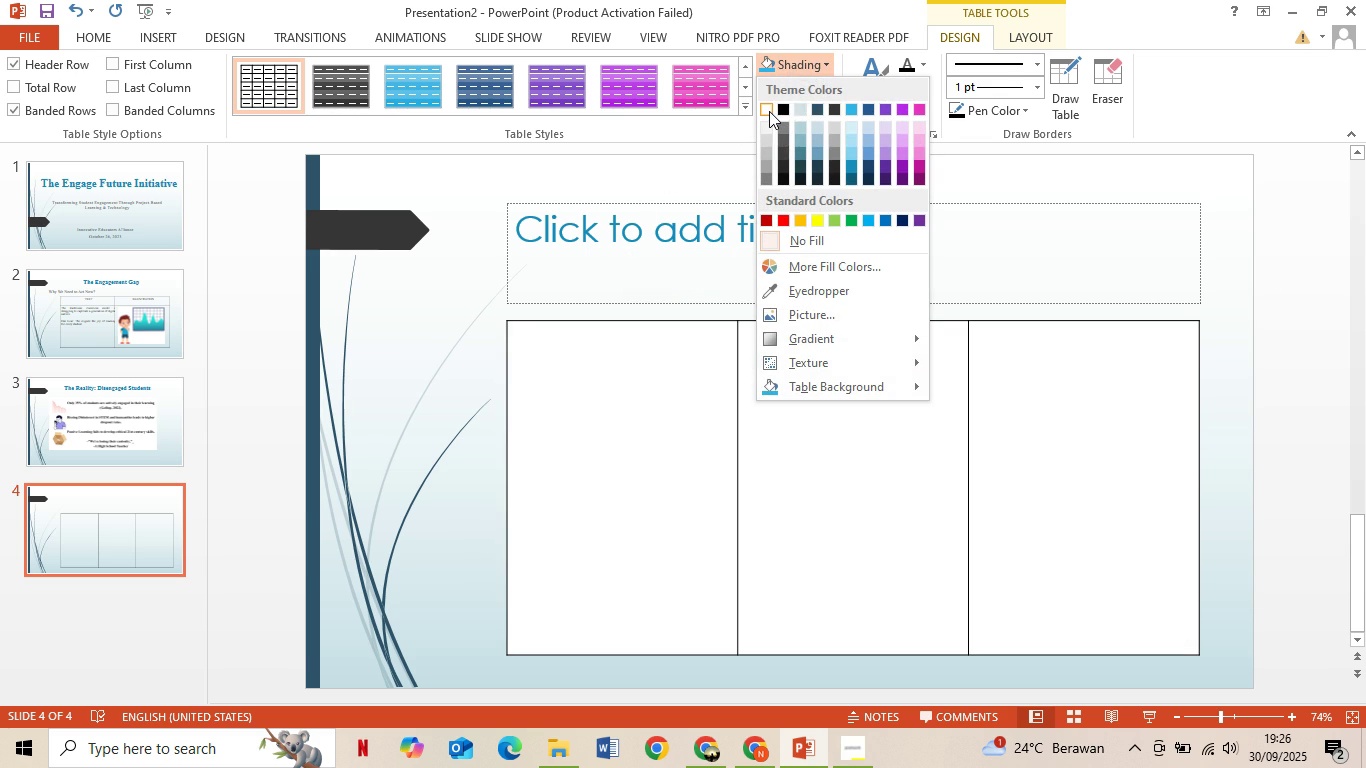 
left_click([769, 111])
 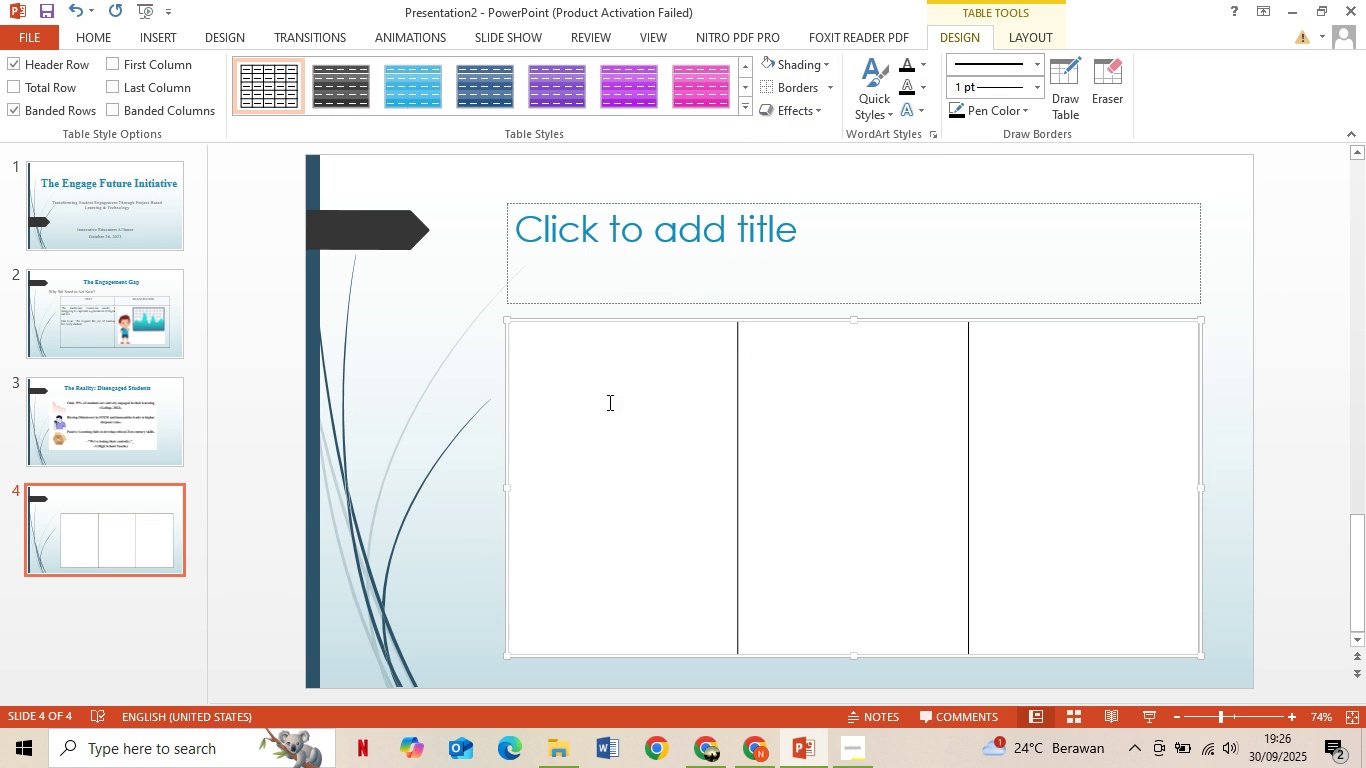 
left_click([608, 402])
 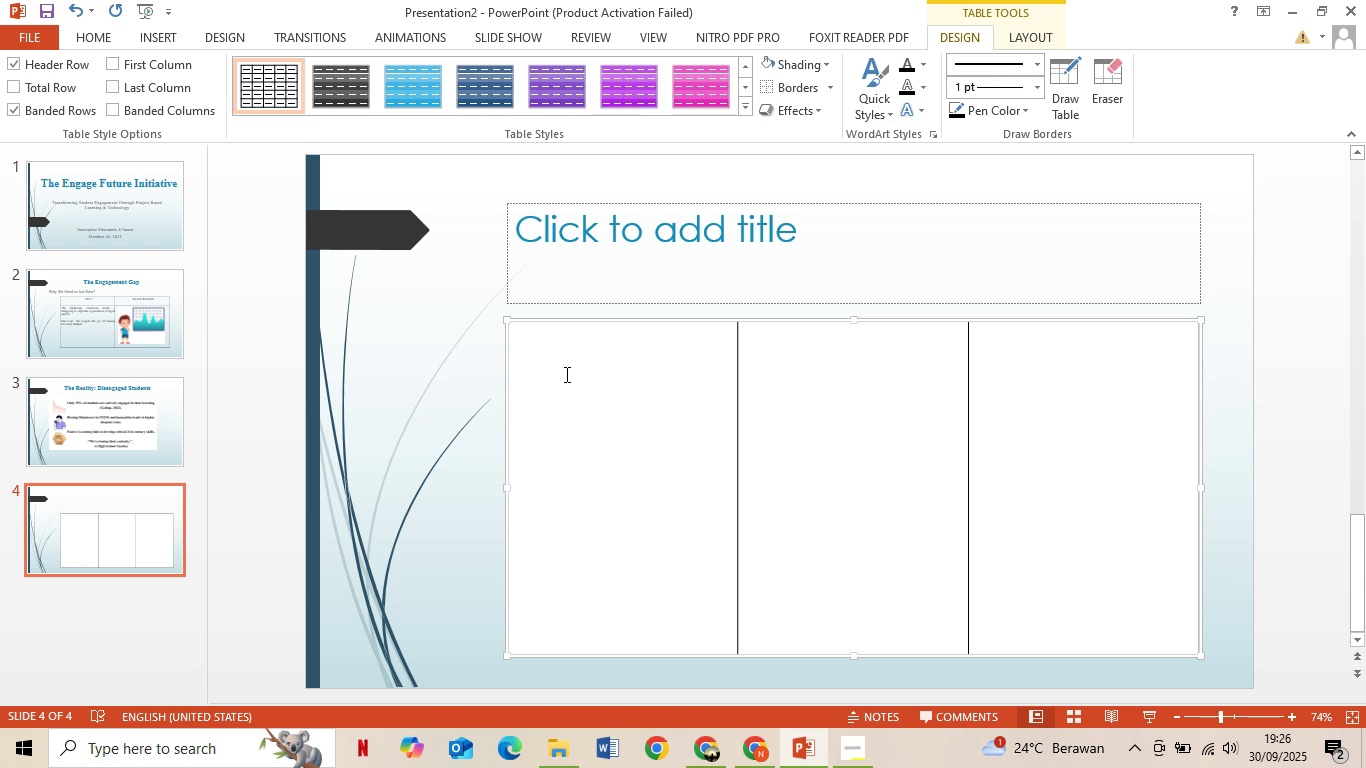 
wait(9.86)
 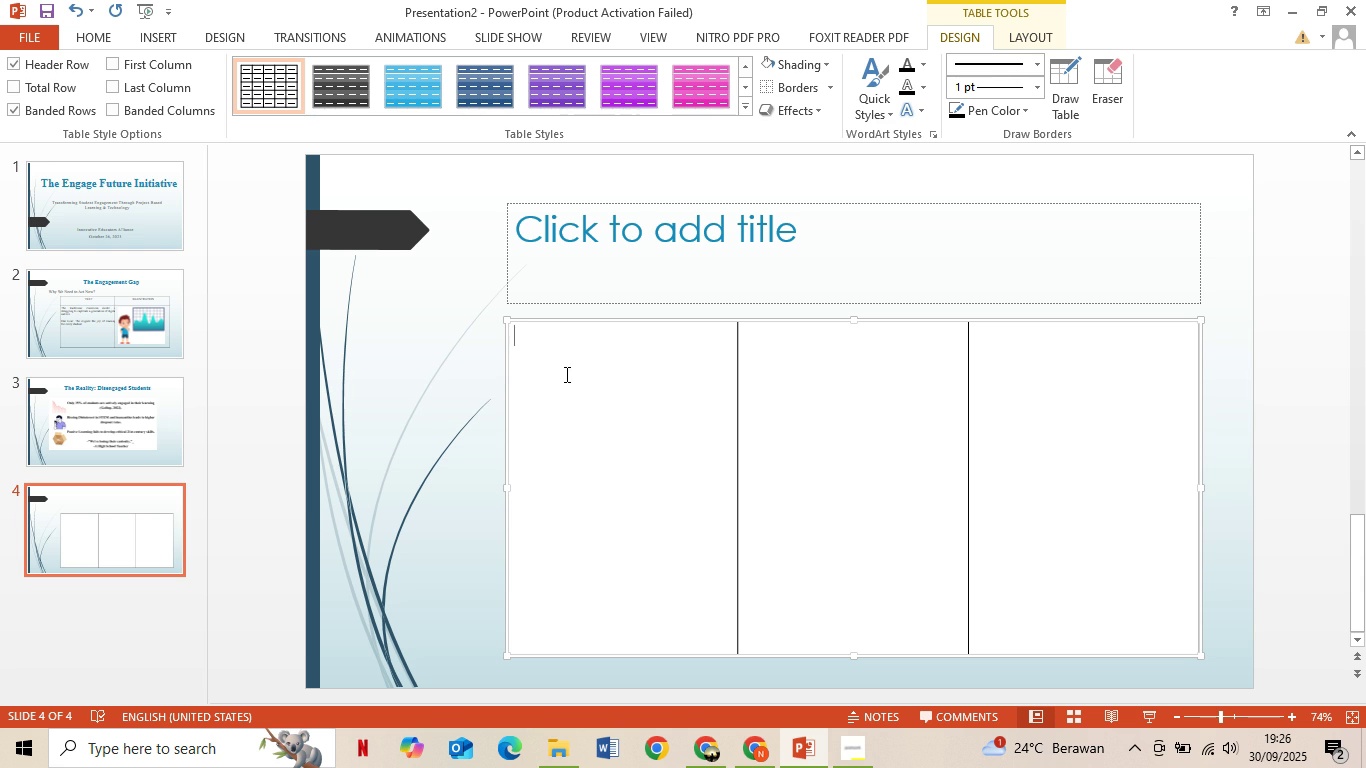 
key(Shift+P)
 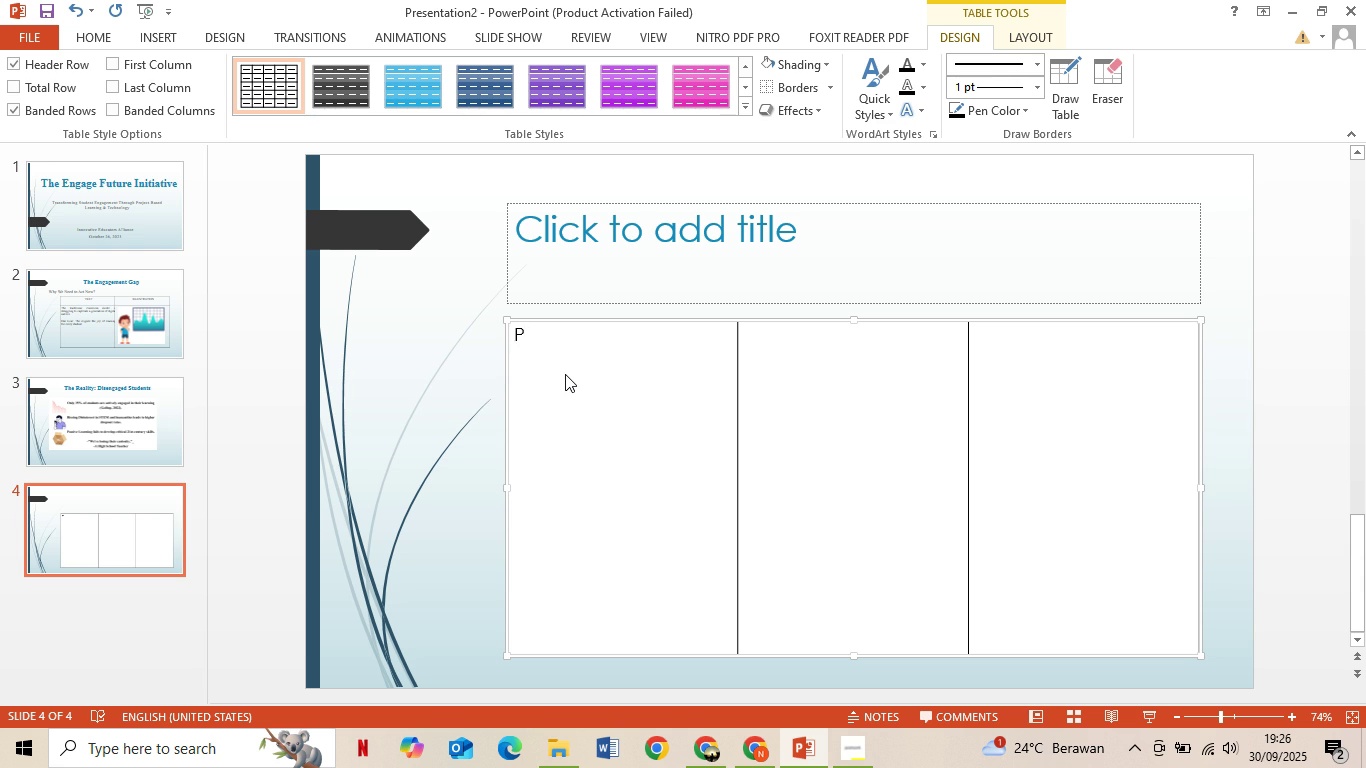 
wait(9.3)
 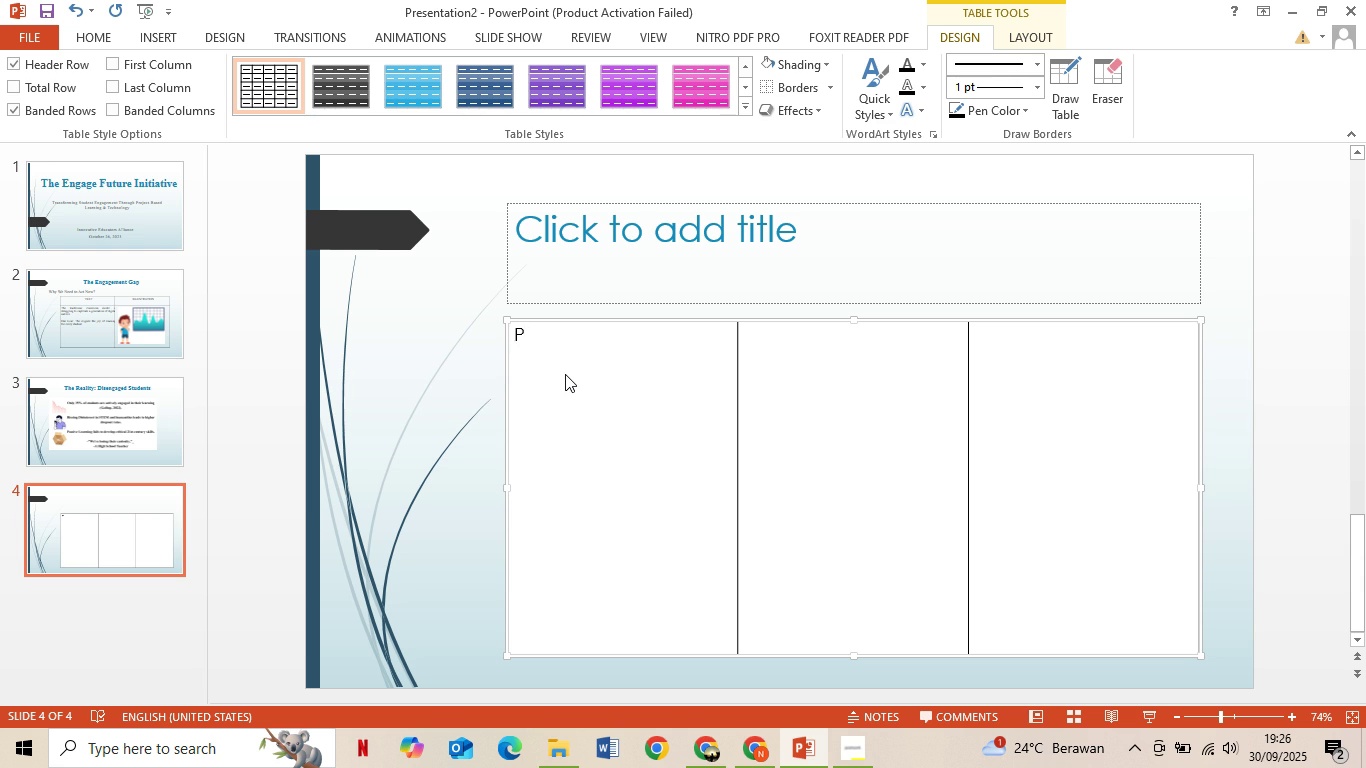 
key(Backspace)
 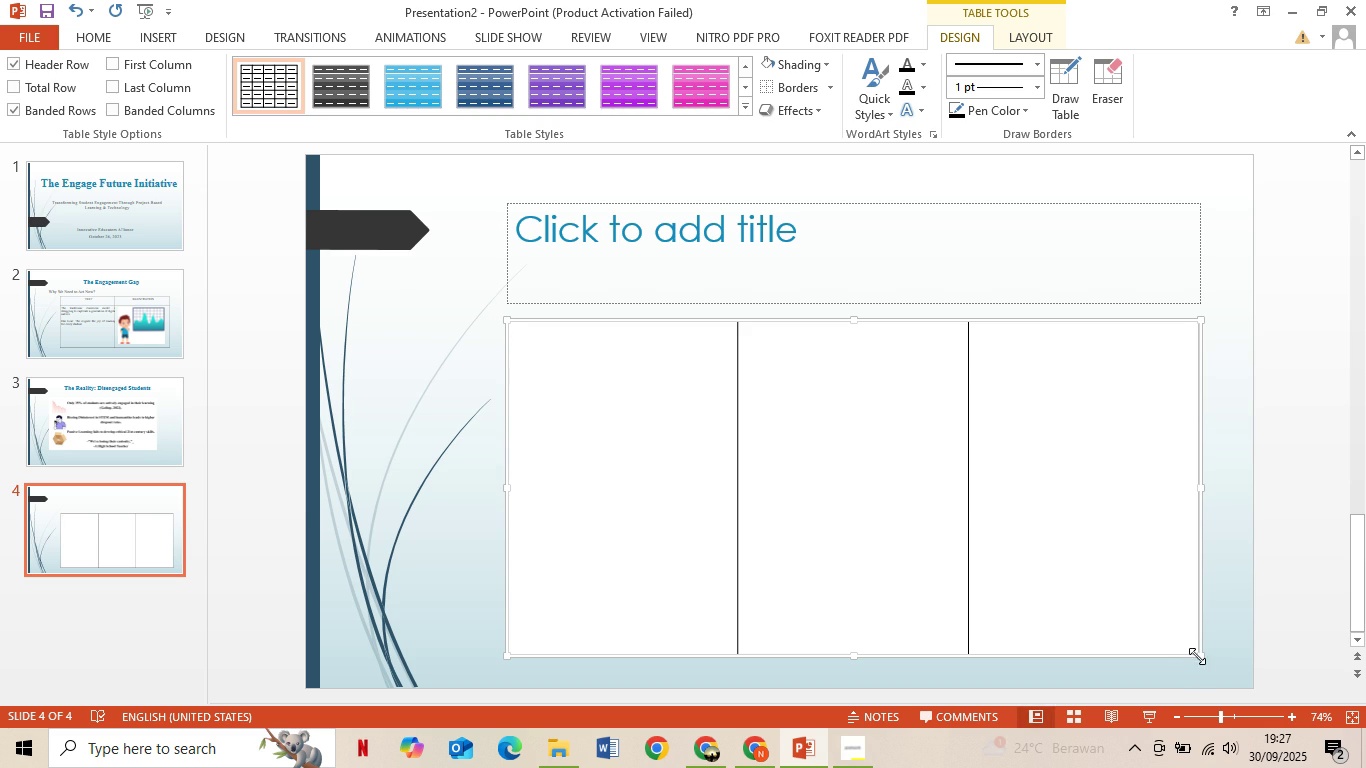 
left_click([1200, 654])
 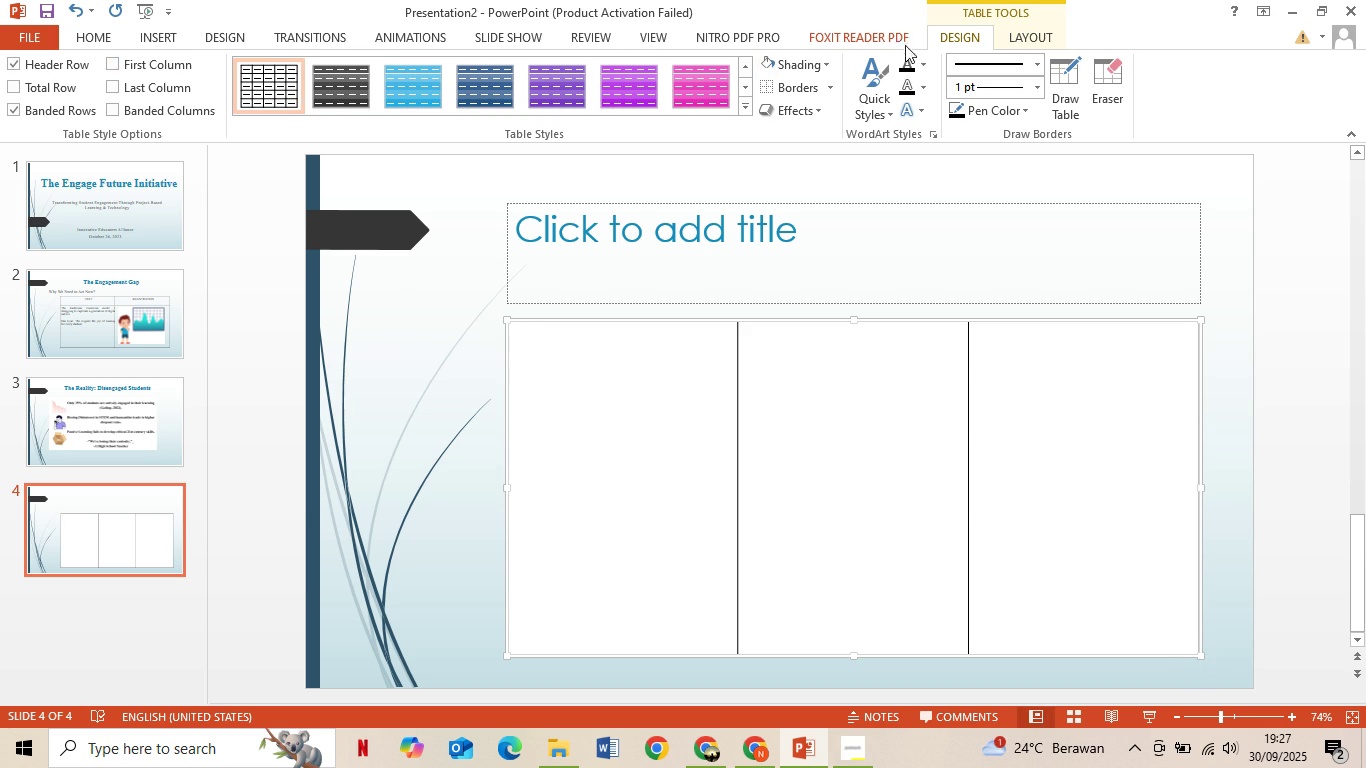 
left_click([1010, 28])
 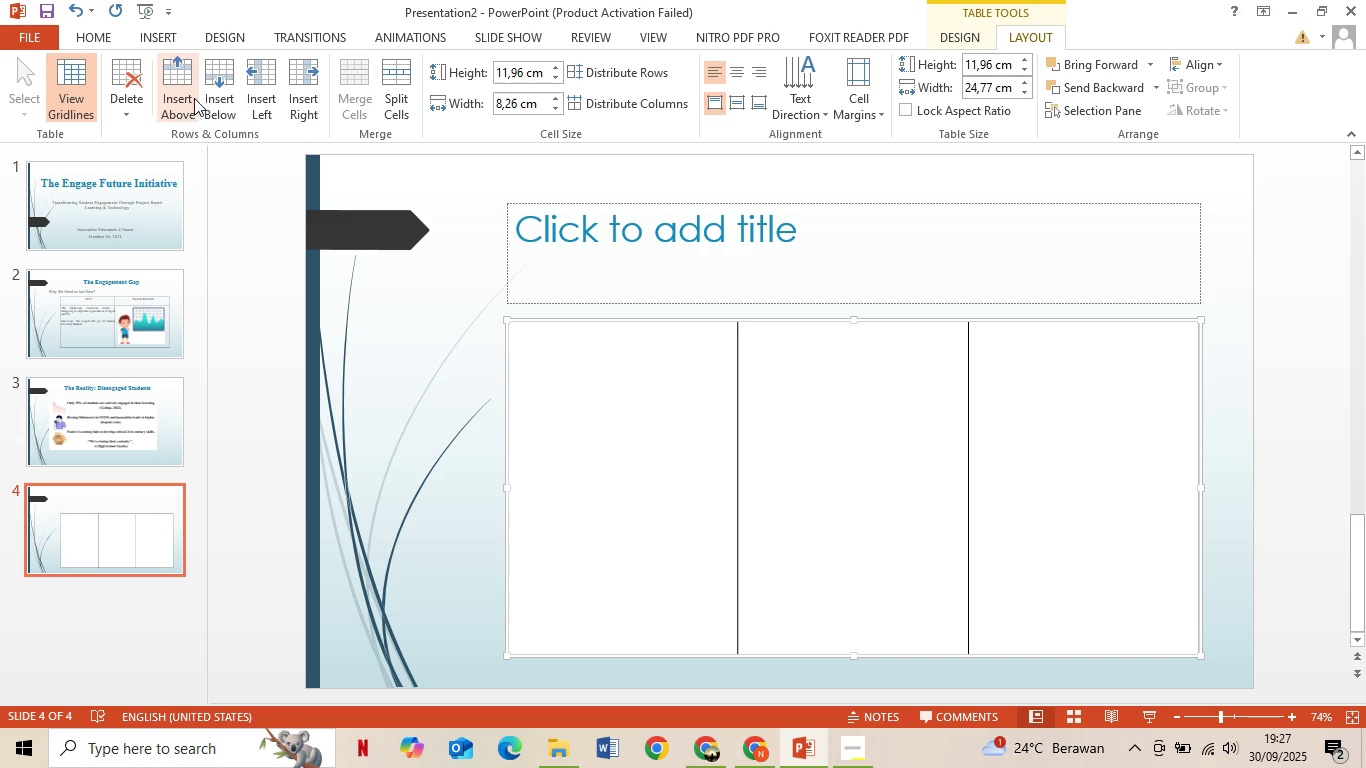 
left_click([194, 94])
 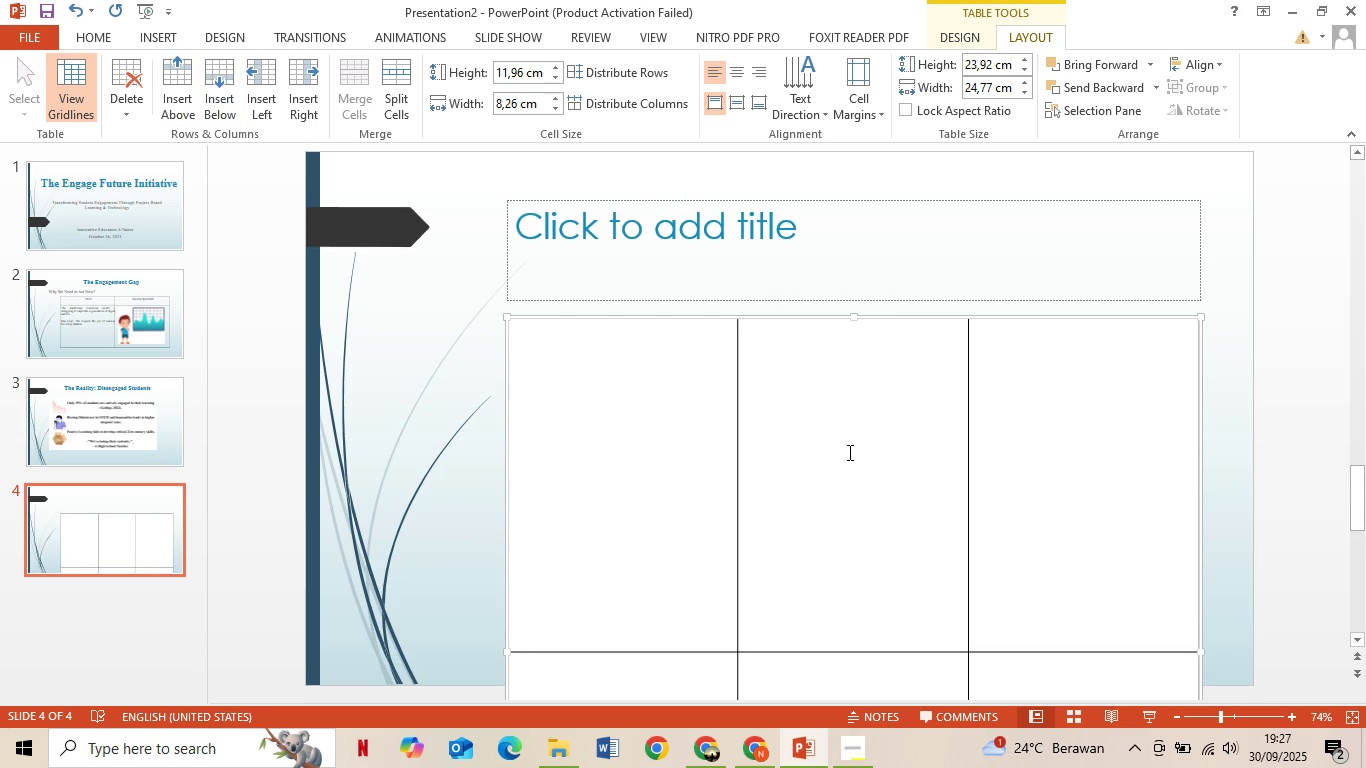 
scroll: coordinate [885, 391], scroll_direction: down, amount: 5.0
 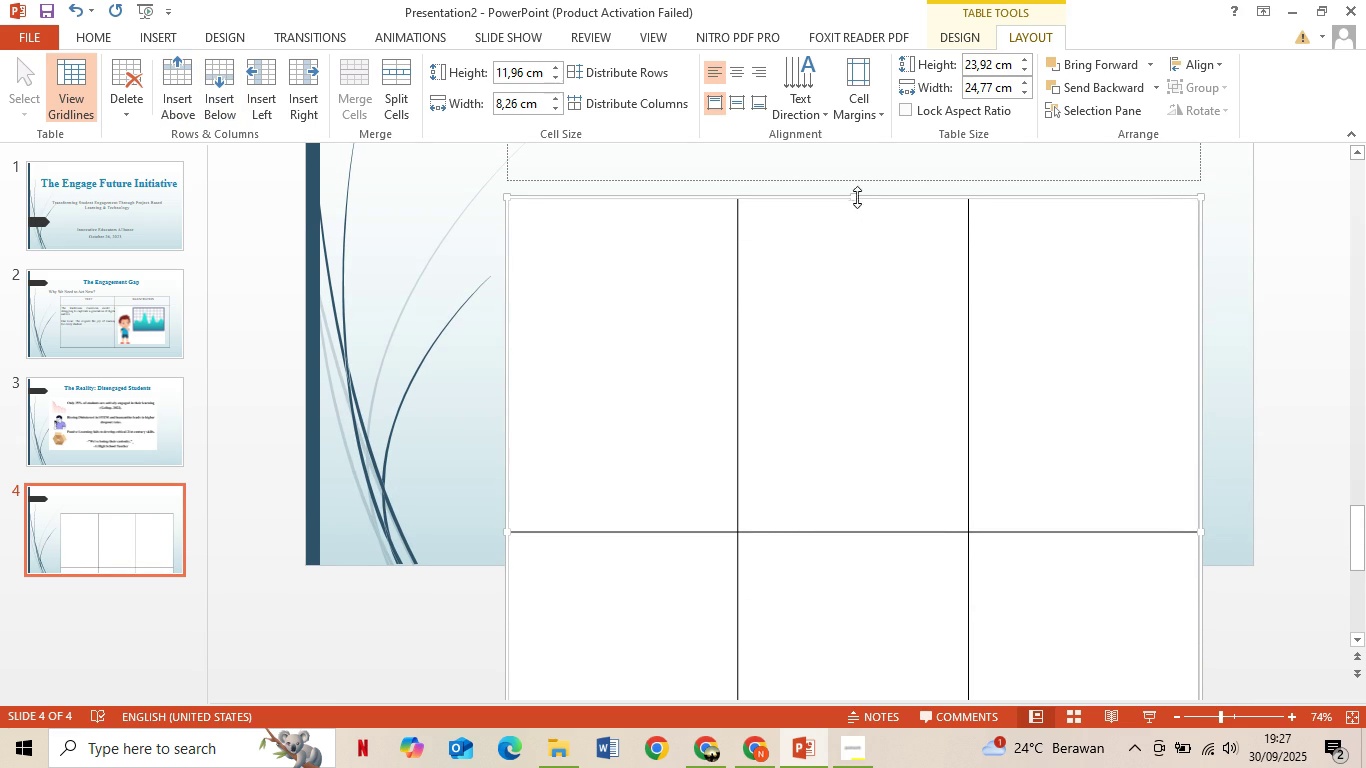 
left_click_drag(start_coordinate=[857, 197], to_coordinate=[858, 415])
 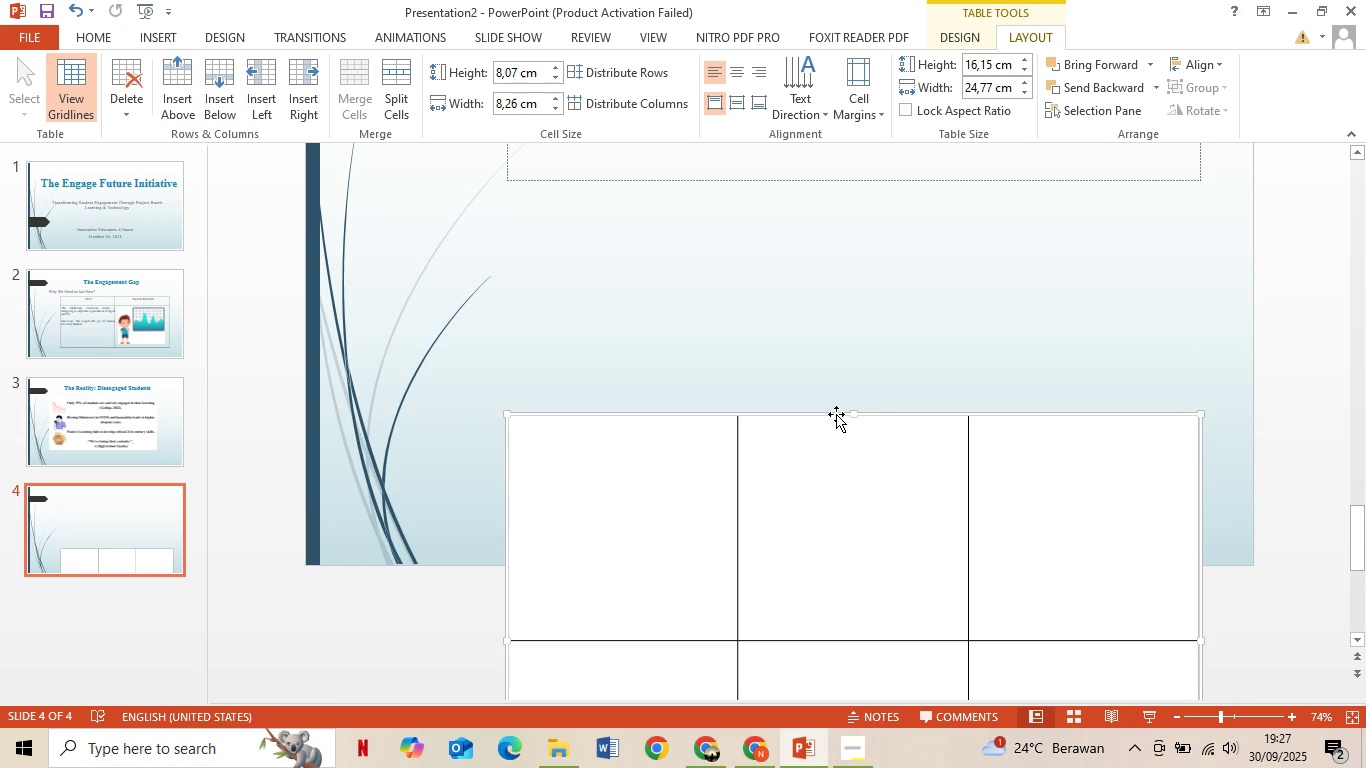 
left_click_drag(start_coordinate=[836, 414], to_coordinate=[818, 180])
 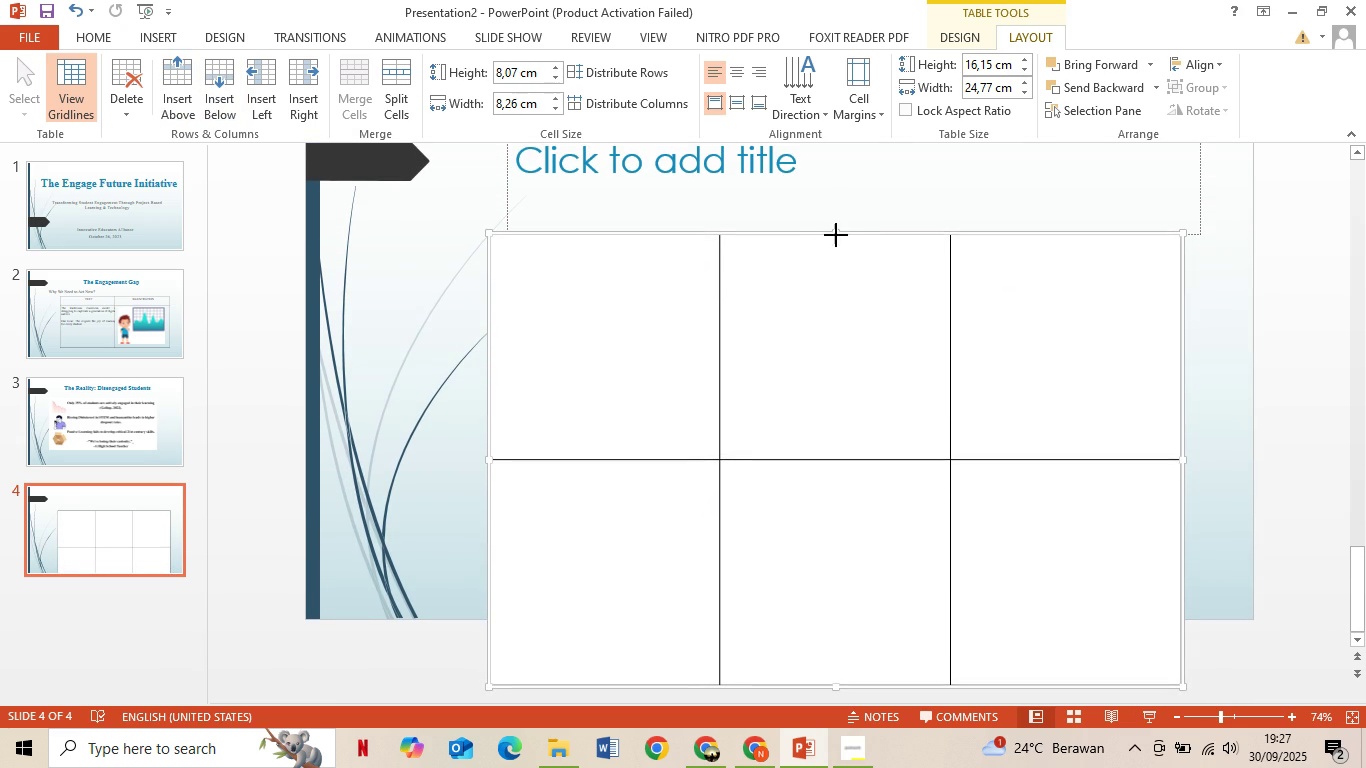 
left_click_drag(start_coordinate=[836, 235], to_coordinate=[834, 348])
 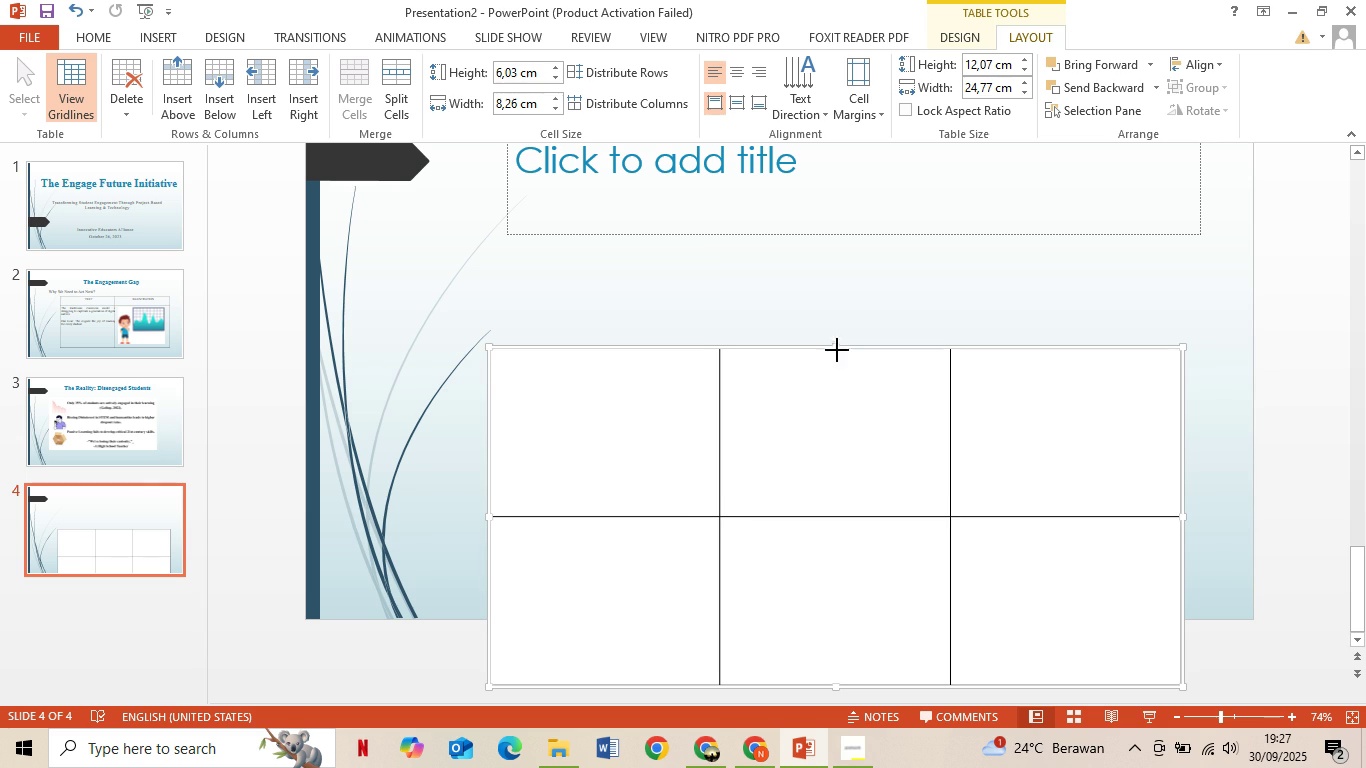 
left_click_drag(start_coordinate=[837, 350], to_coordinate=[834, 448])
 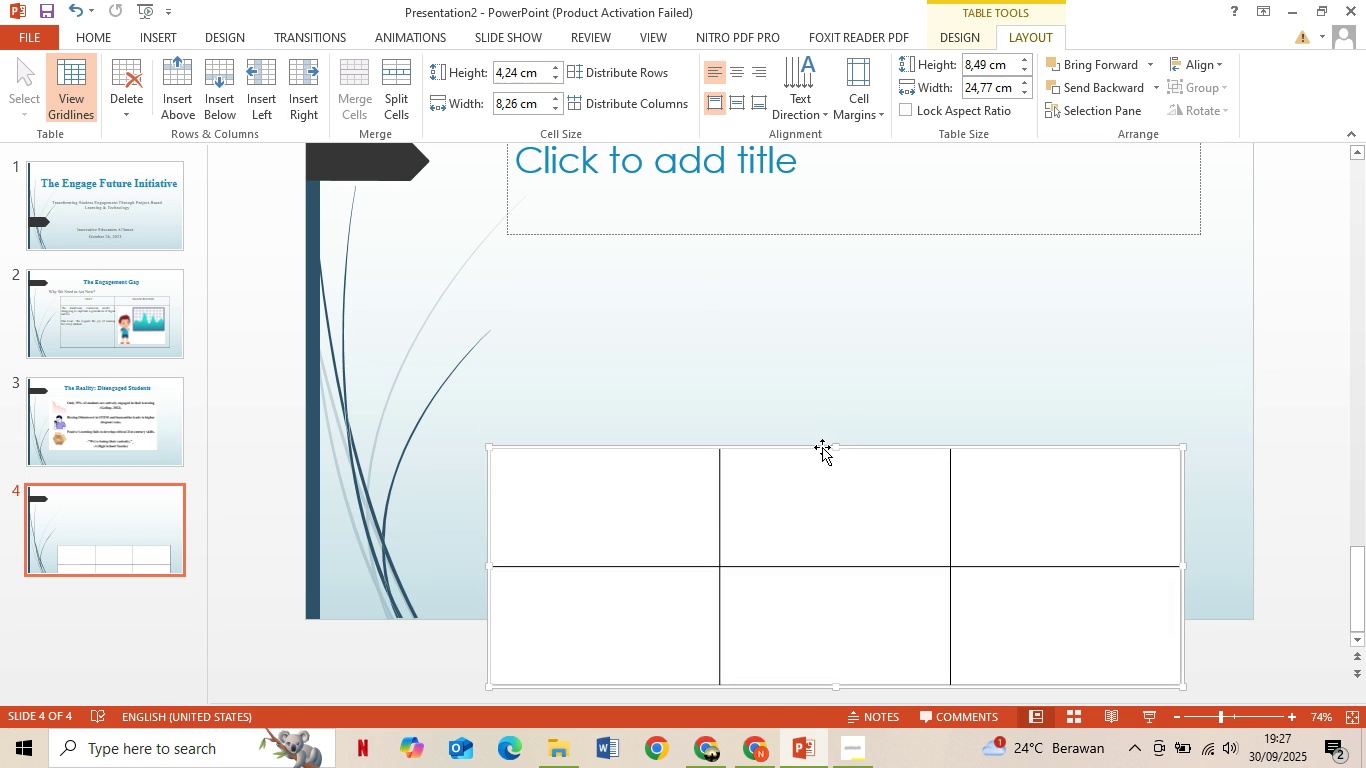 
left_click_drag(start_coordinate=[821, 448], to_coordinate=[822, 258])
 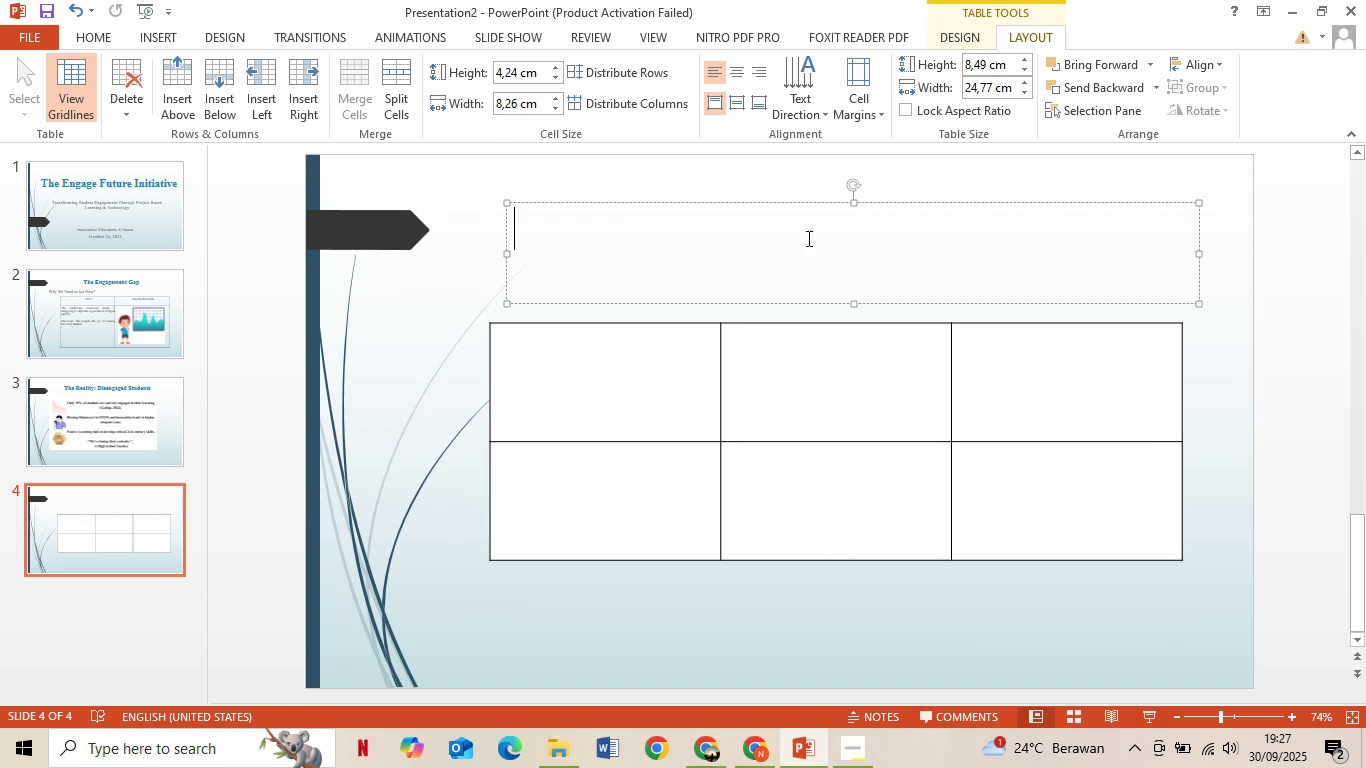 
left_click([807, 238])
 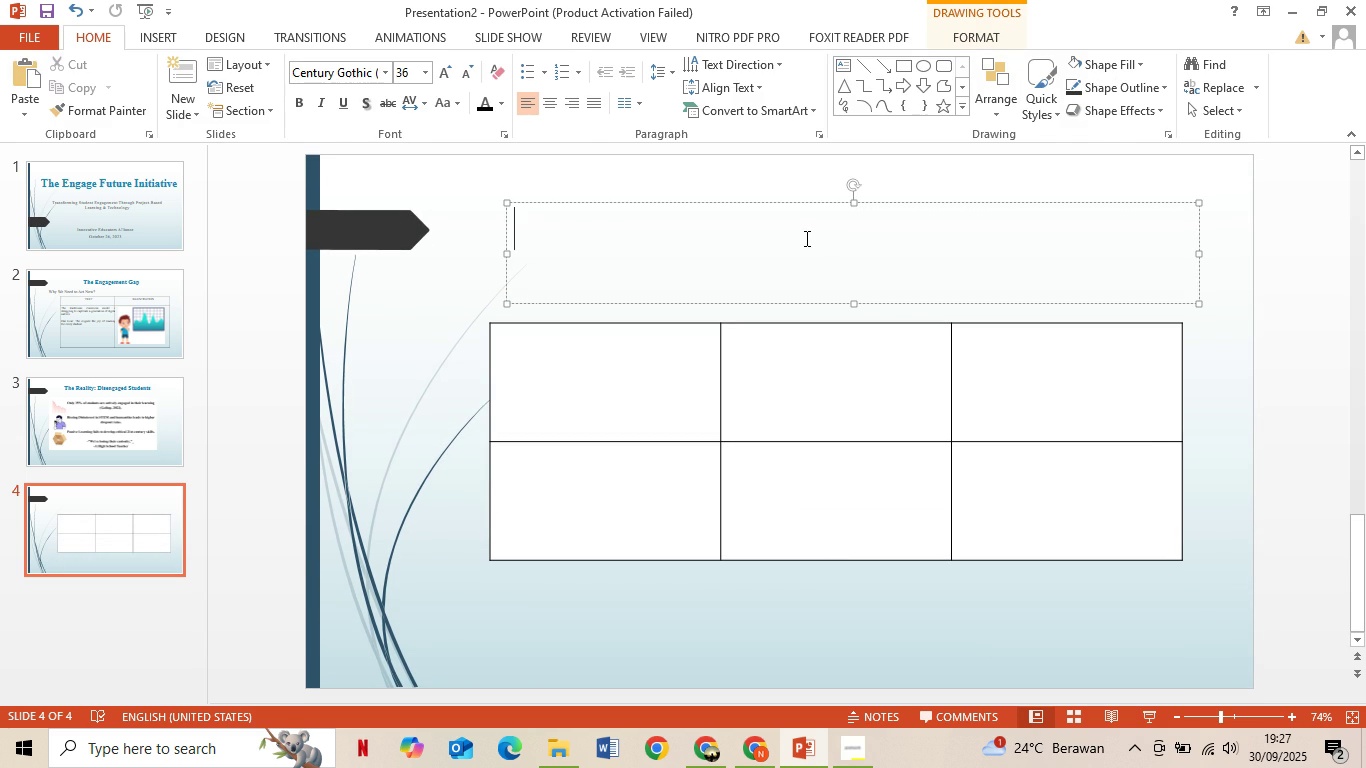 
type(Ouu)
key(Backspace)
type(r Innovative Approach)
 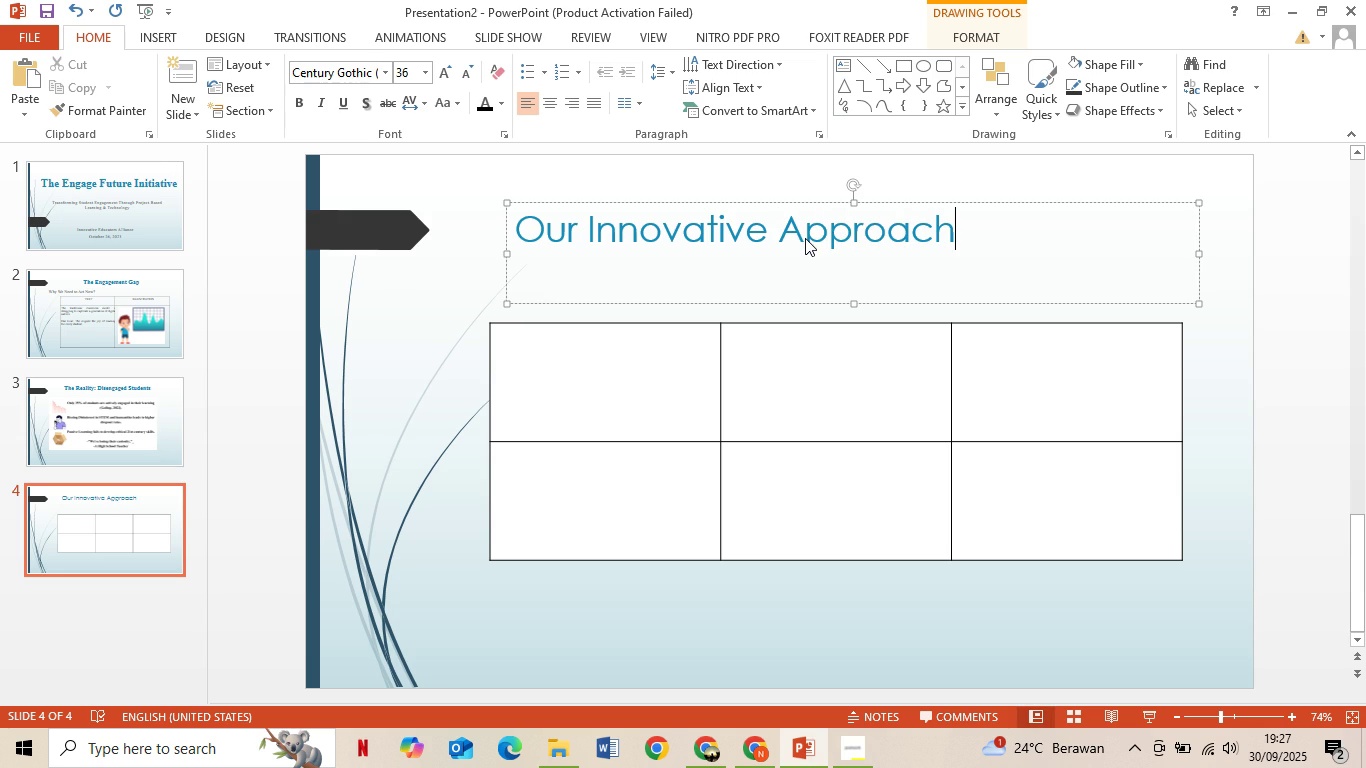 
key(Control+A)
 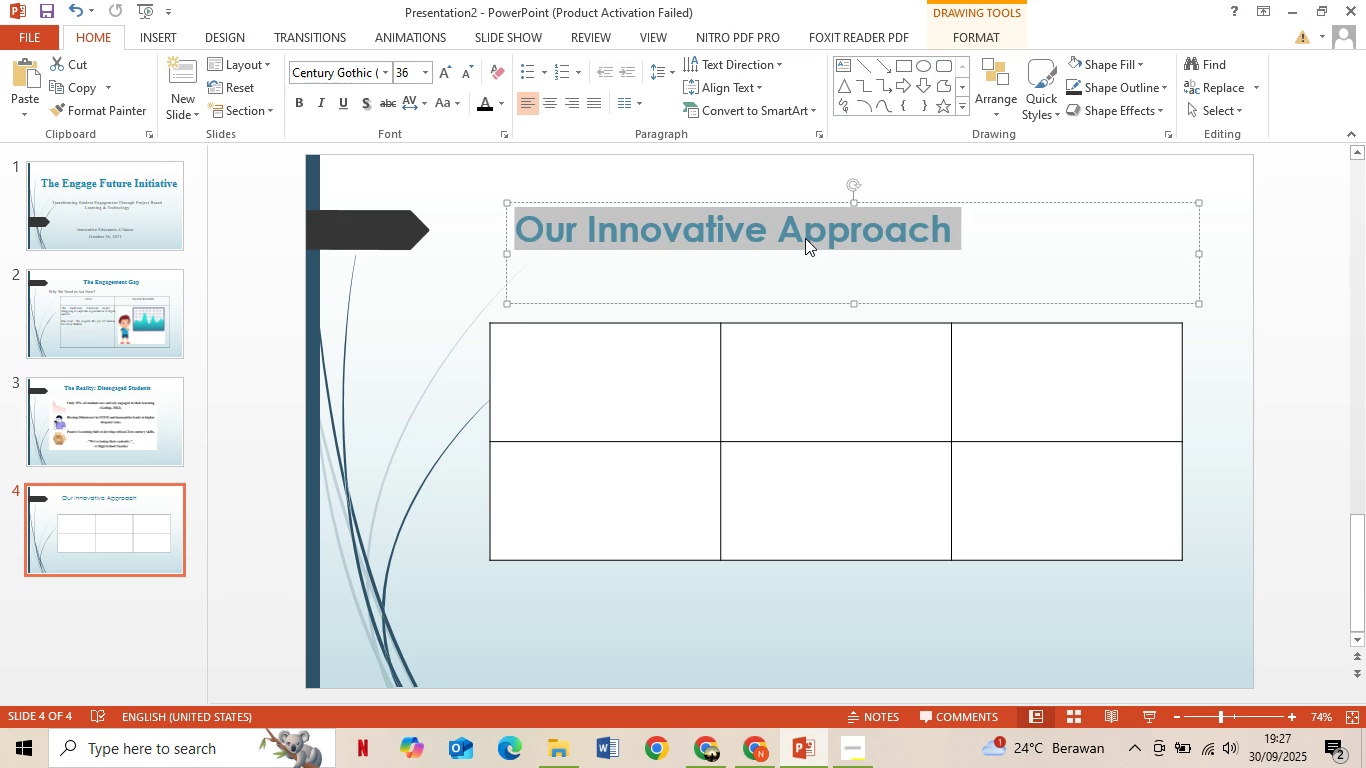 
key(Control+B)
 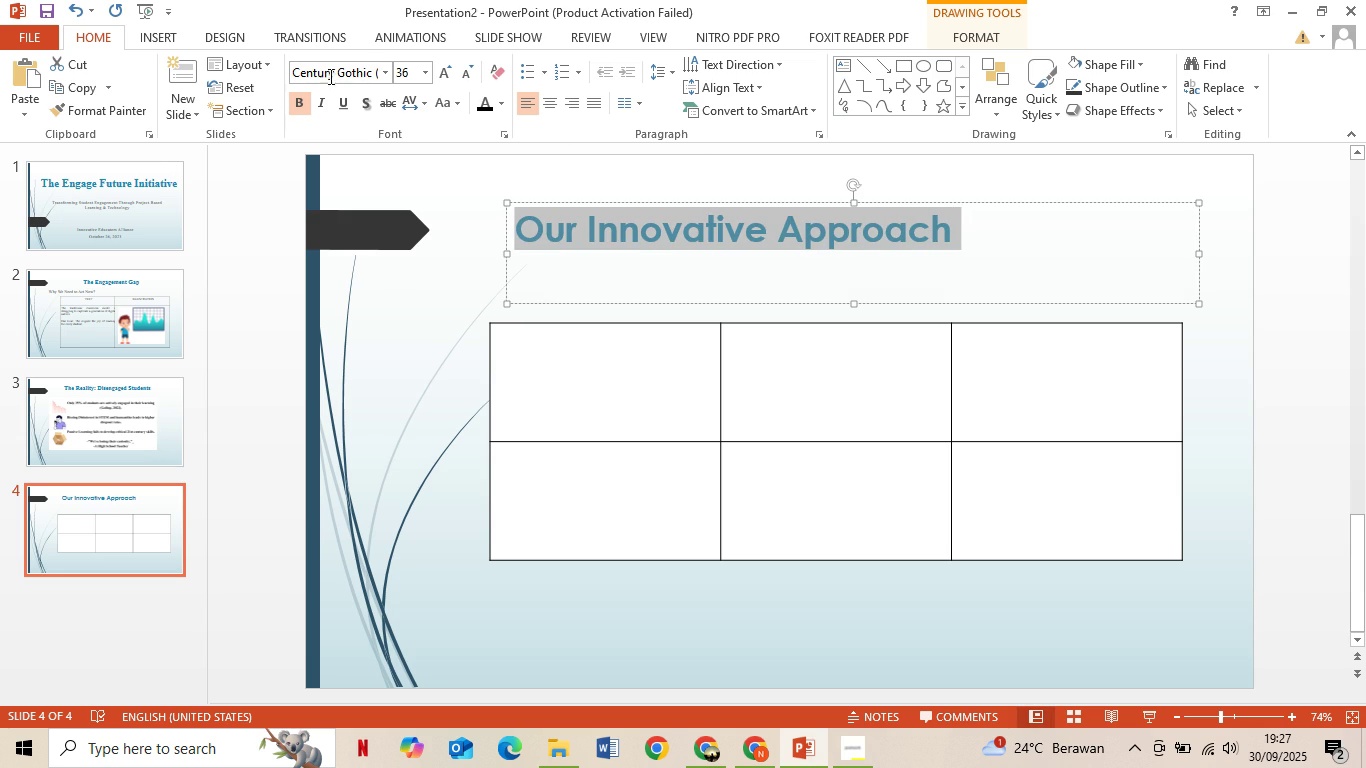 
left_click([325, 73])
 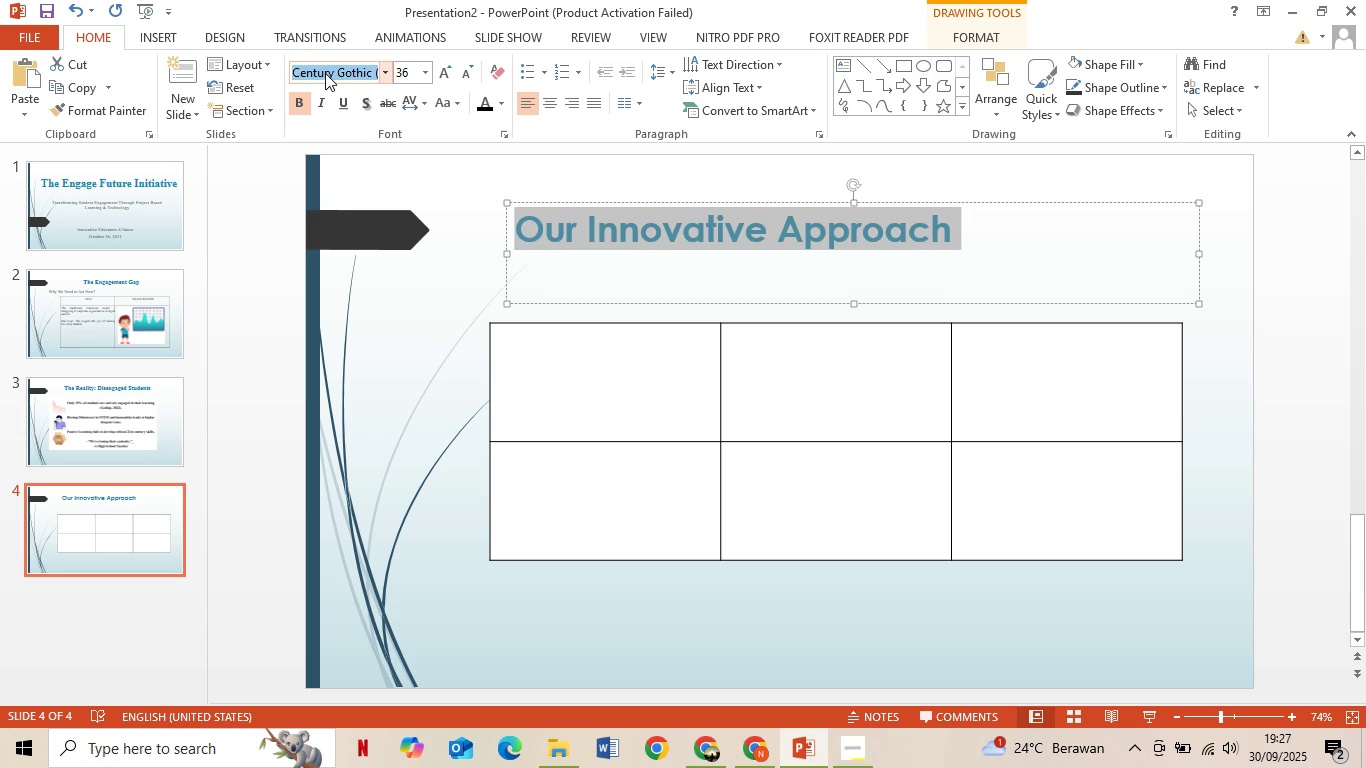 
key(T)
 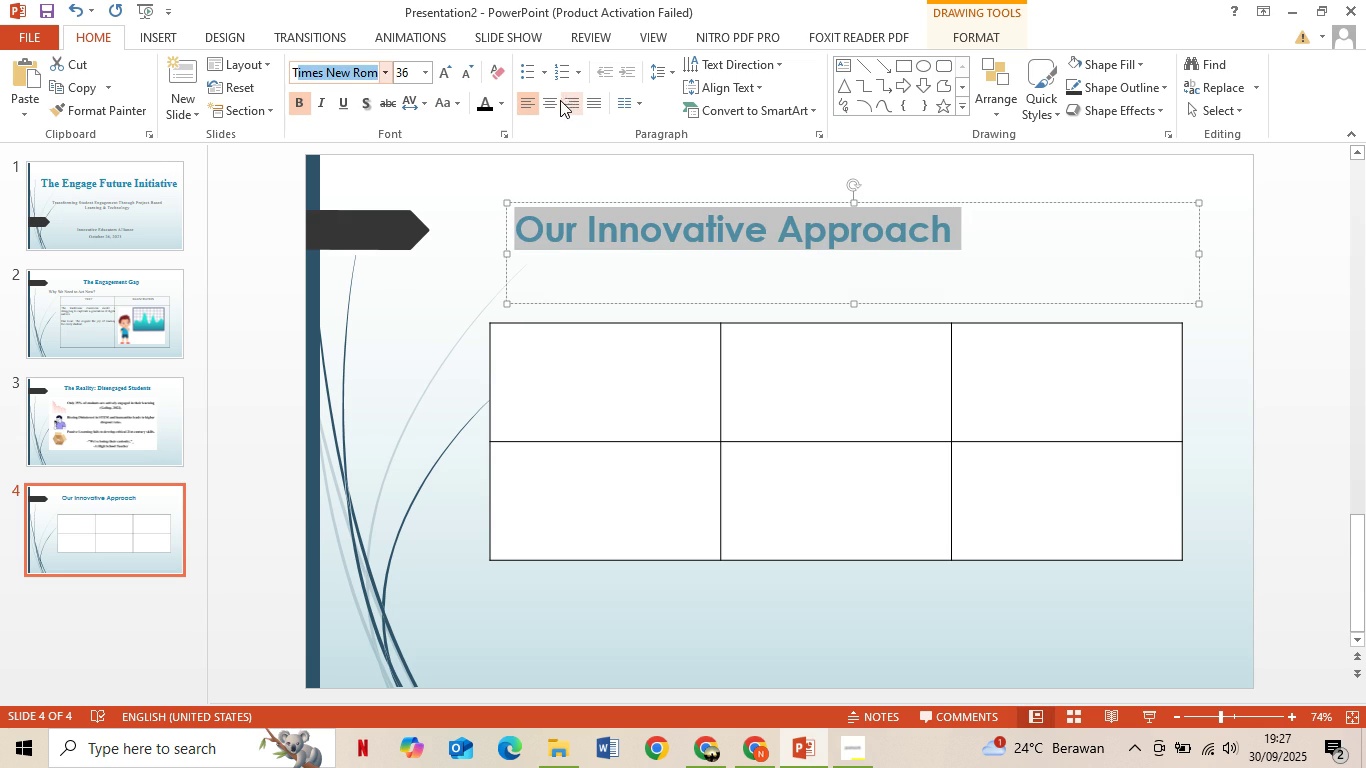 
left_click([555, 100])
 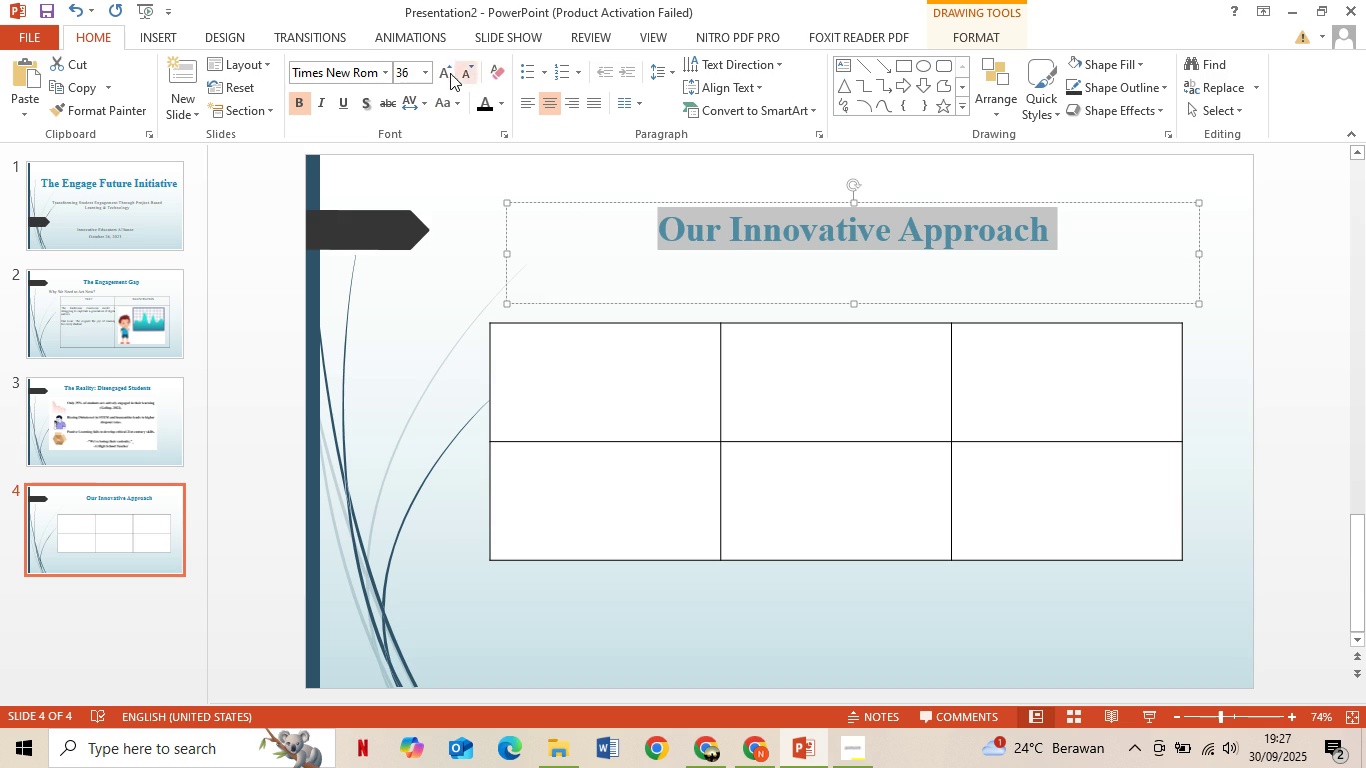 
double_click([446, 74])
 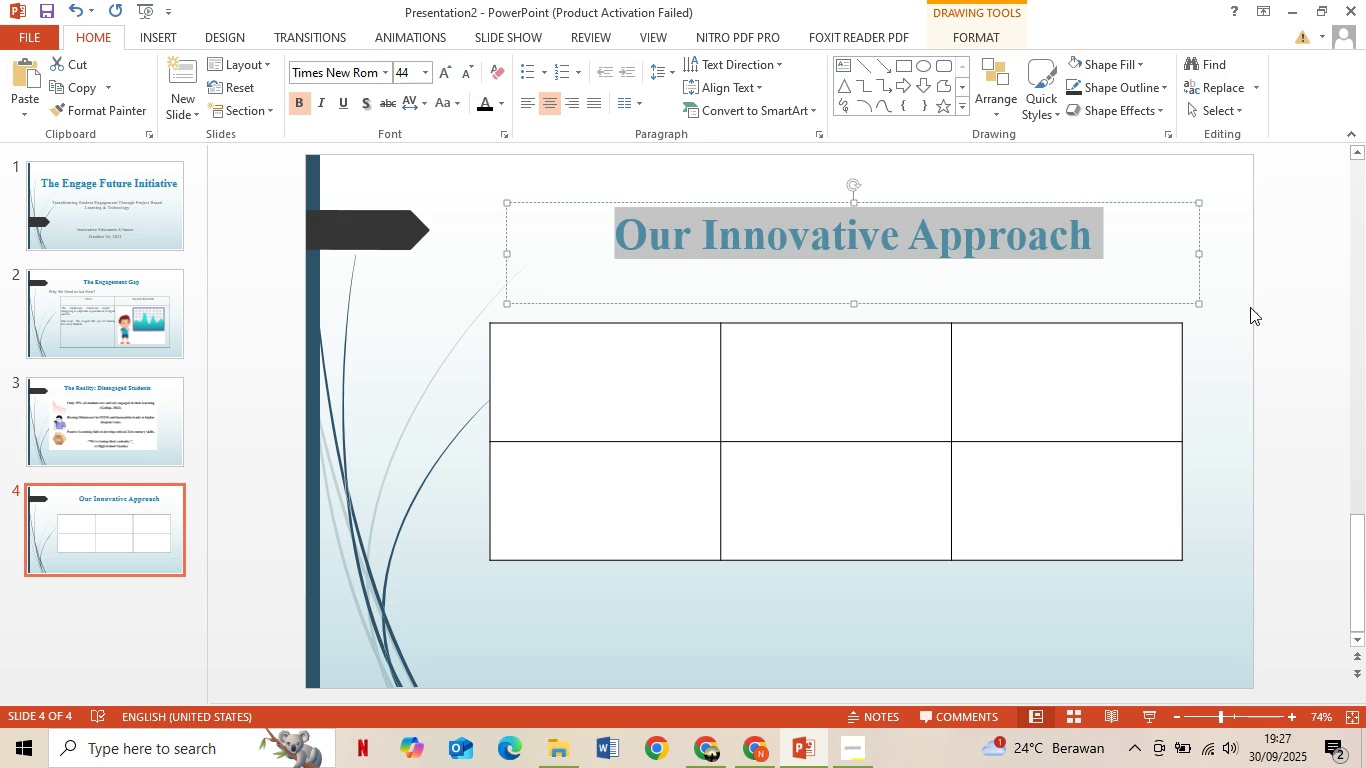 
left_click_drag(start_coordinate=[1267, 301], to_coordinate=[1262, 296])
 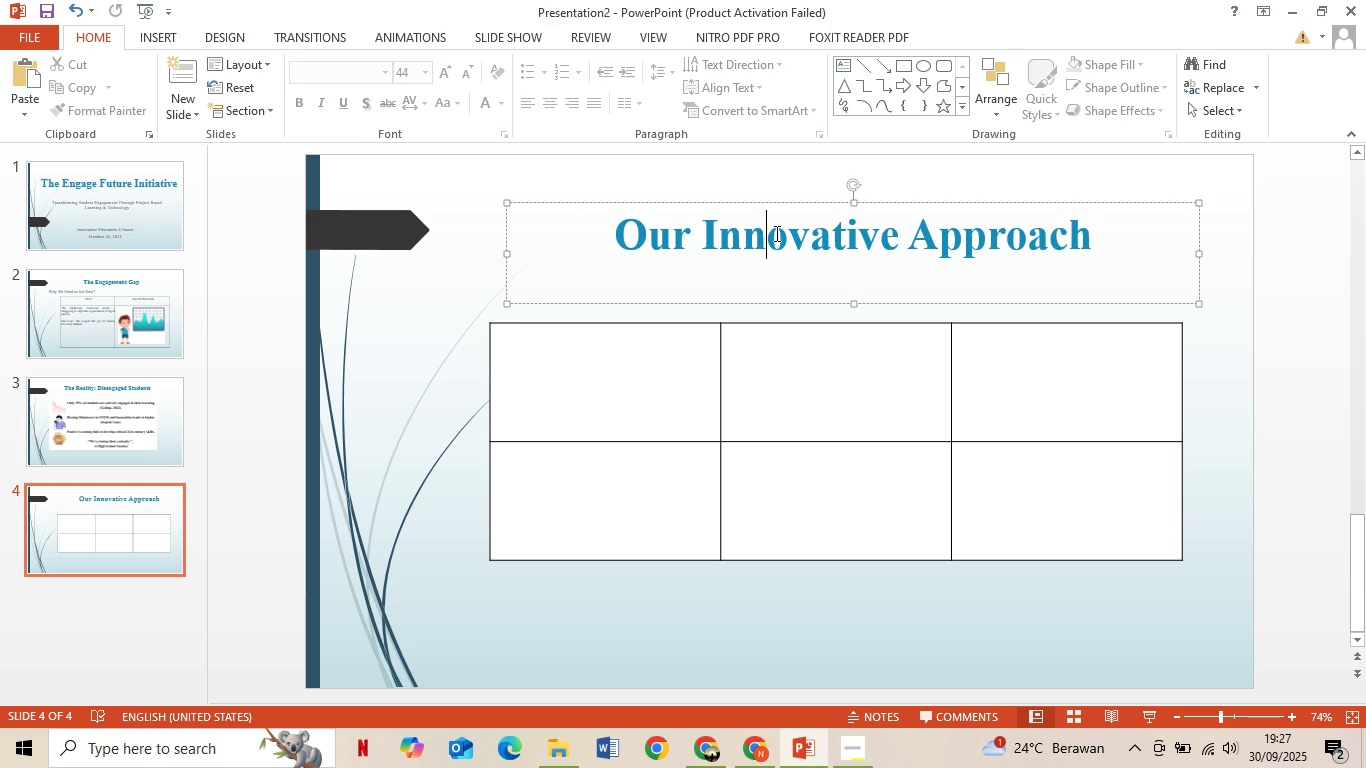 
left_click([775, 233])
 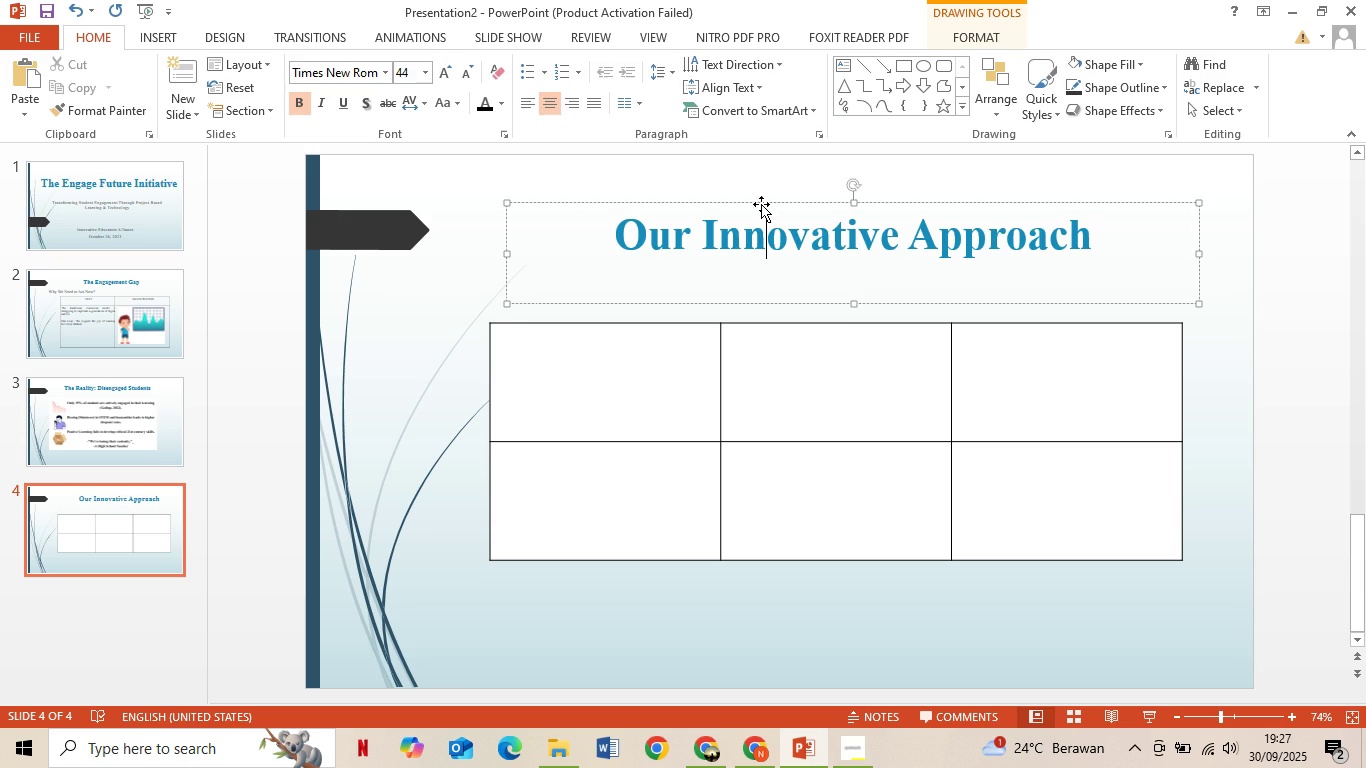 
left_click_drag(start_coordinate=[761, 204], to_coordinate=[725, 173])
 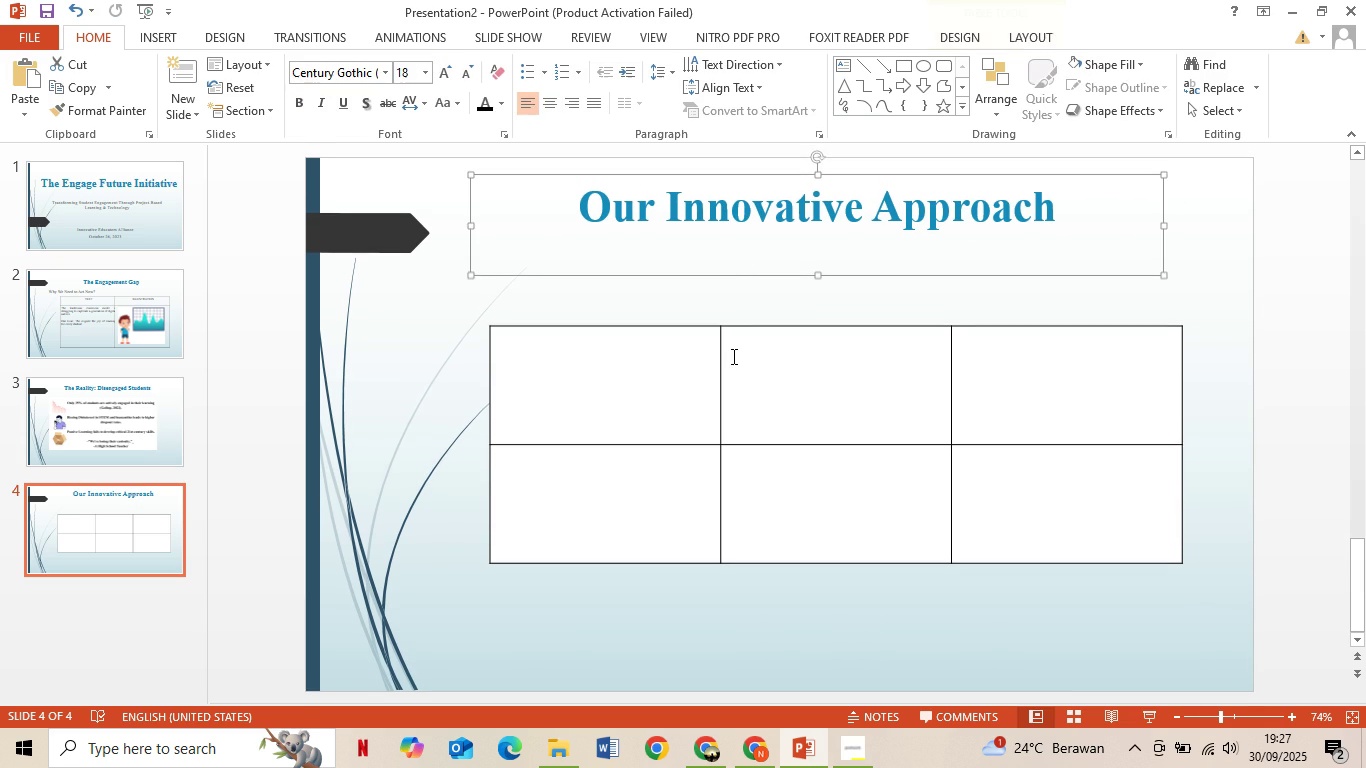 
left_click([732, 356])
 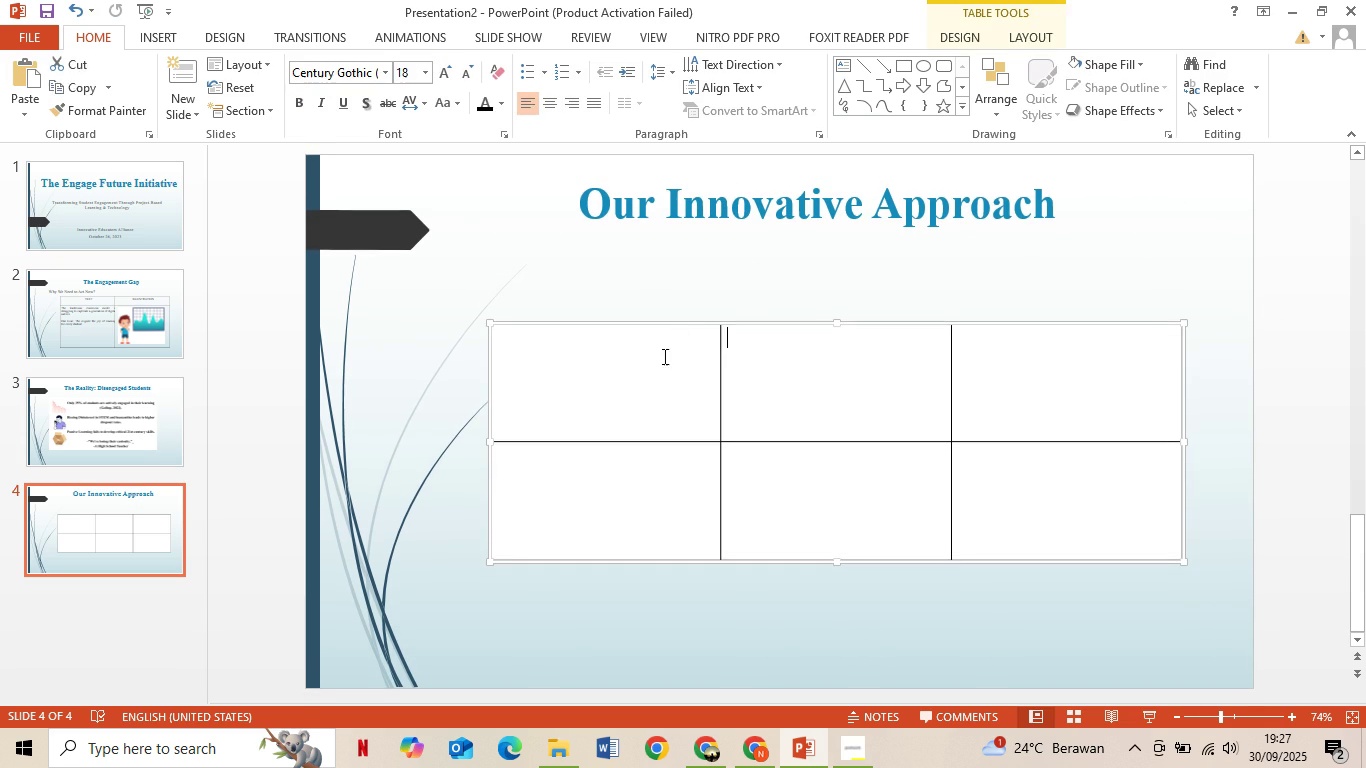 
left_click([663, 356])
 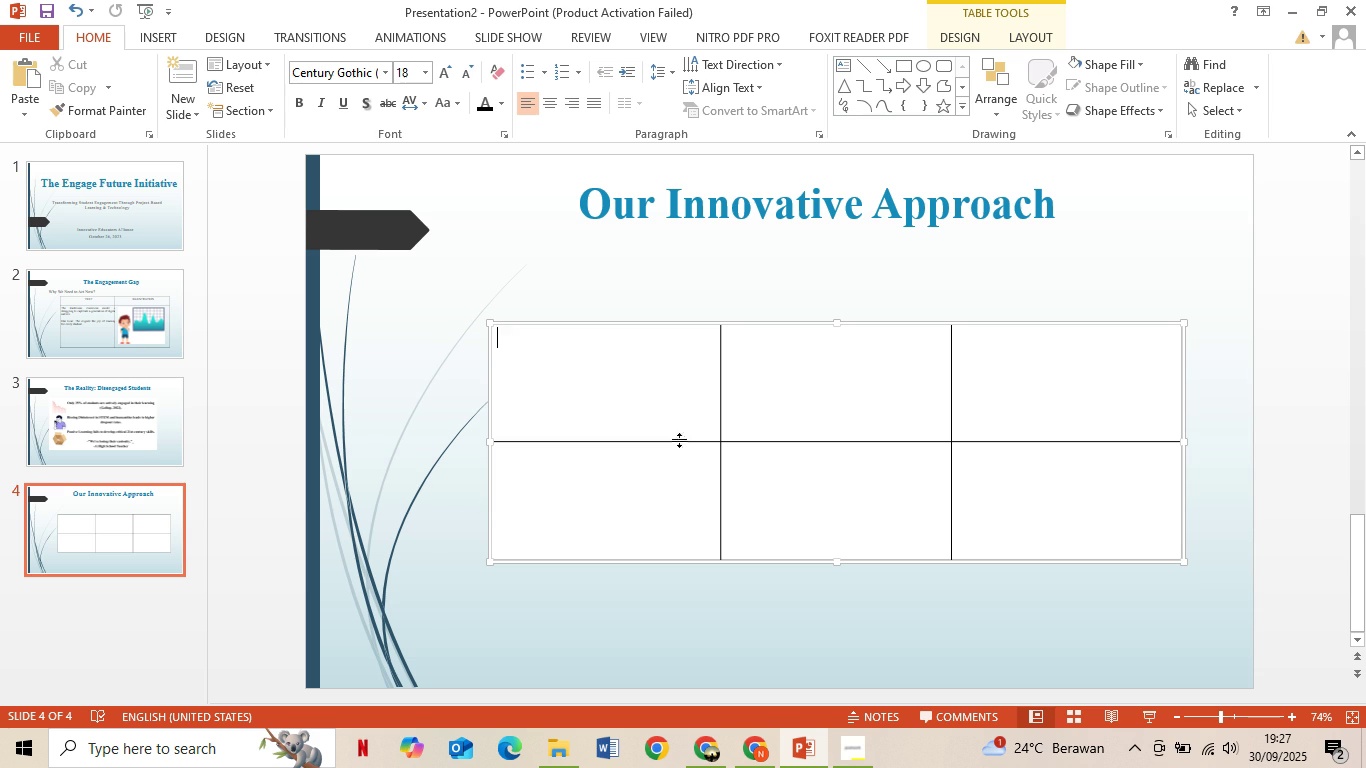 
left_click([681, 327])
 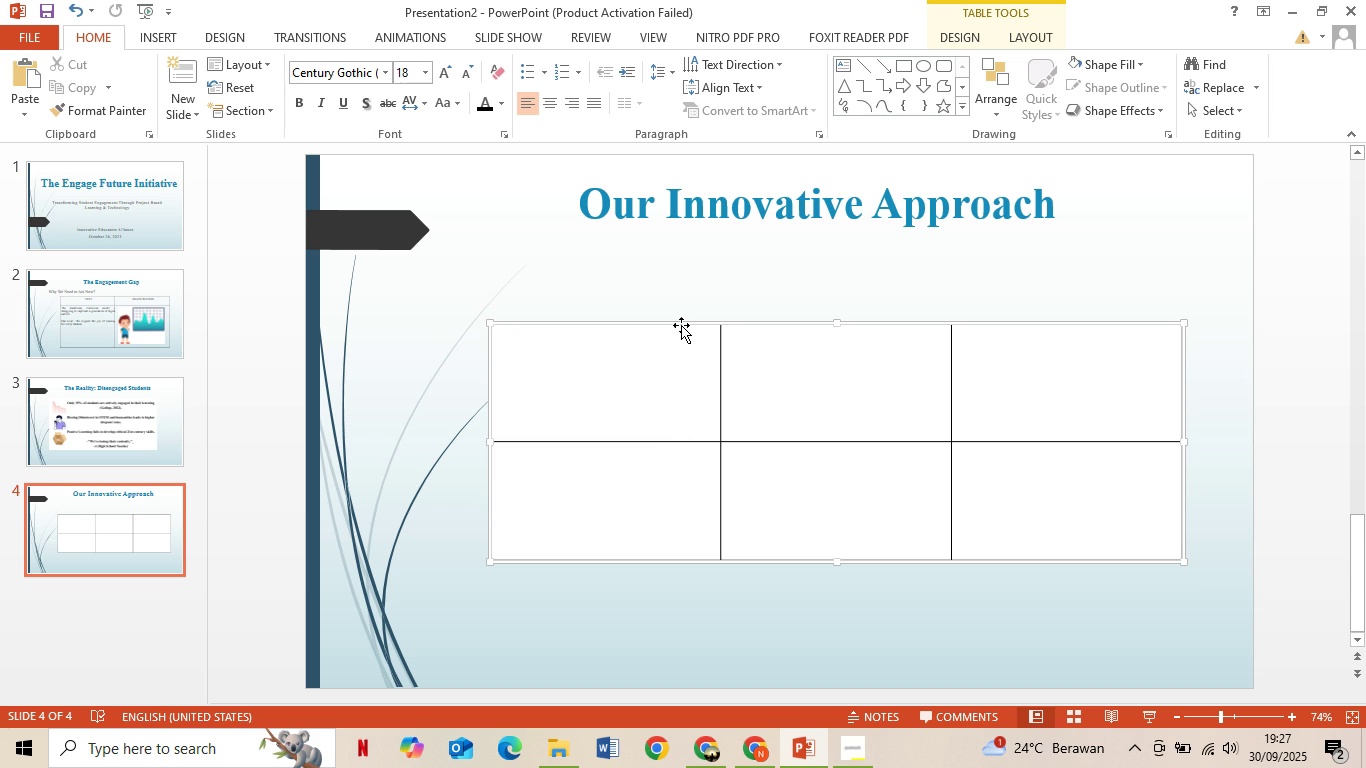 
left_click([681, 323])
 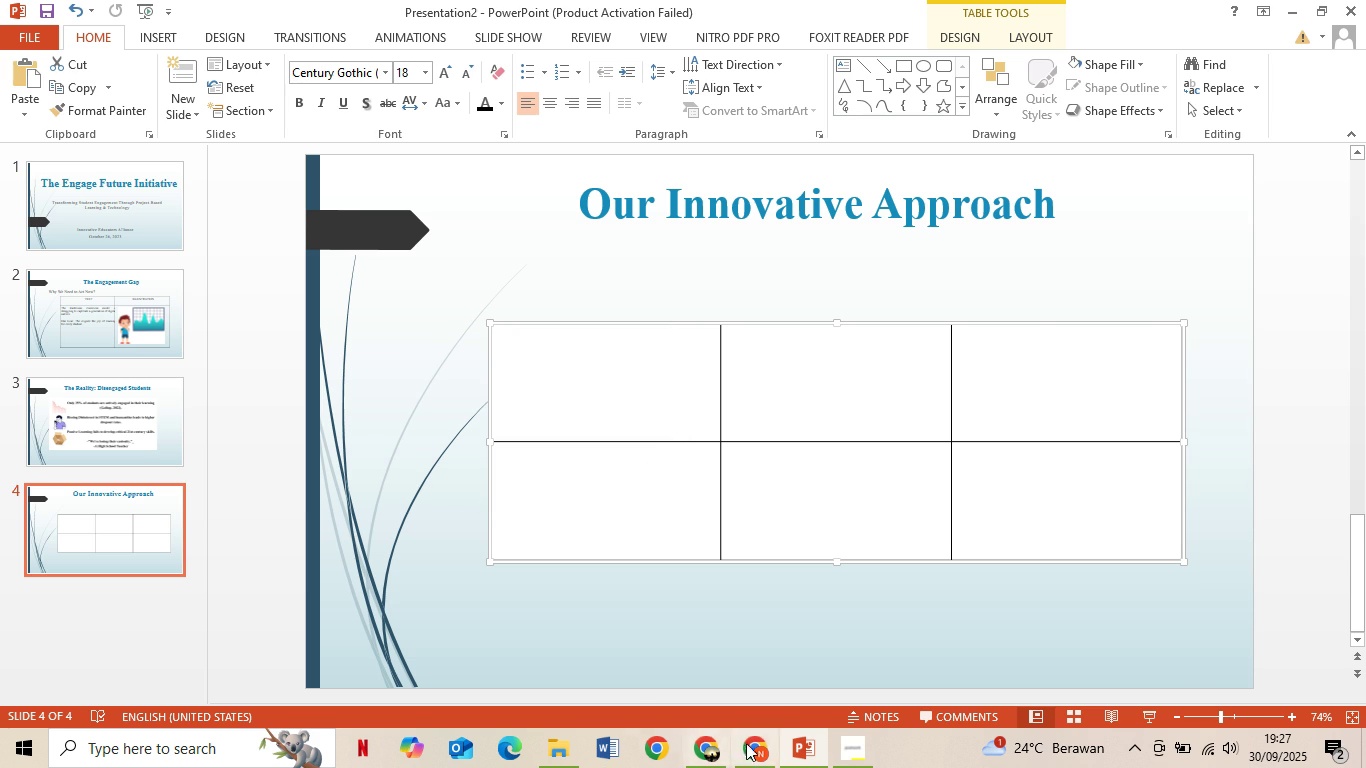 
left_click([754, 738])
 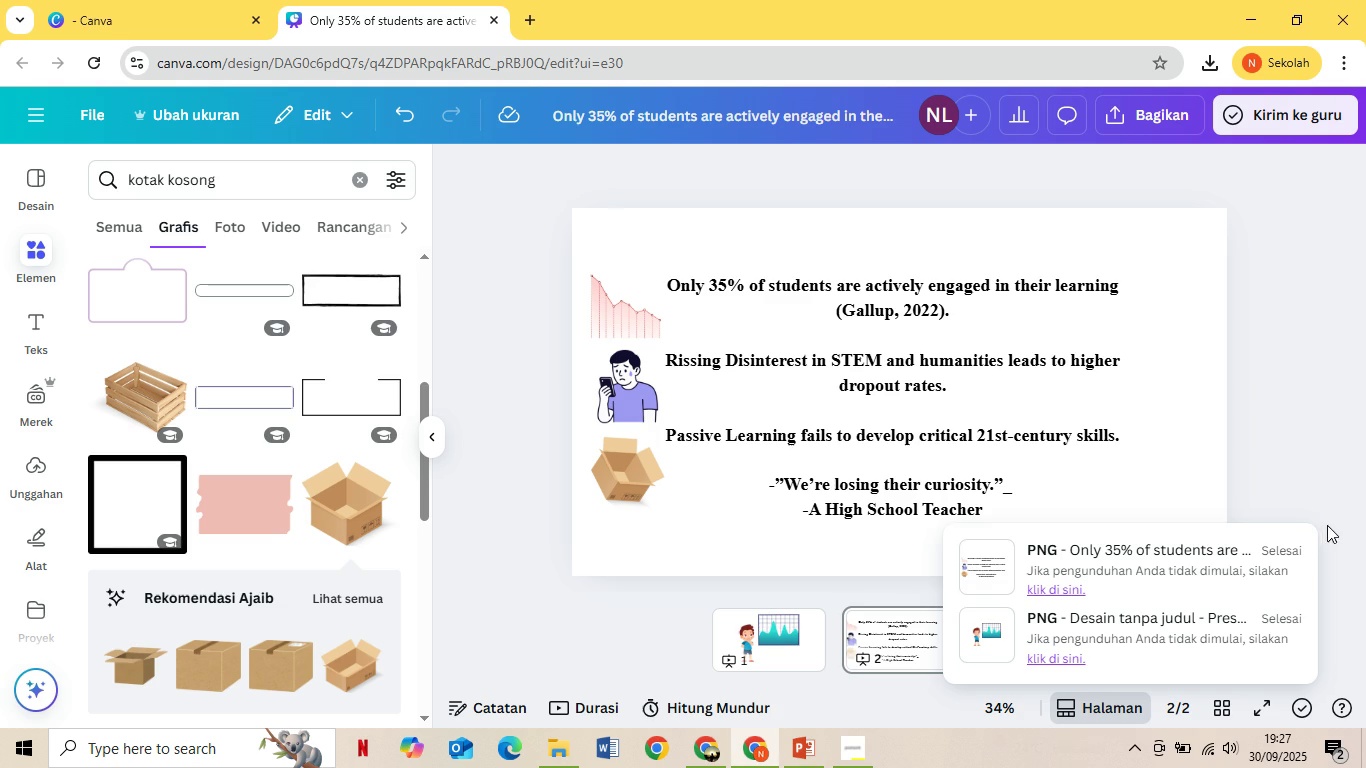 
left_click([1312, 457])
 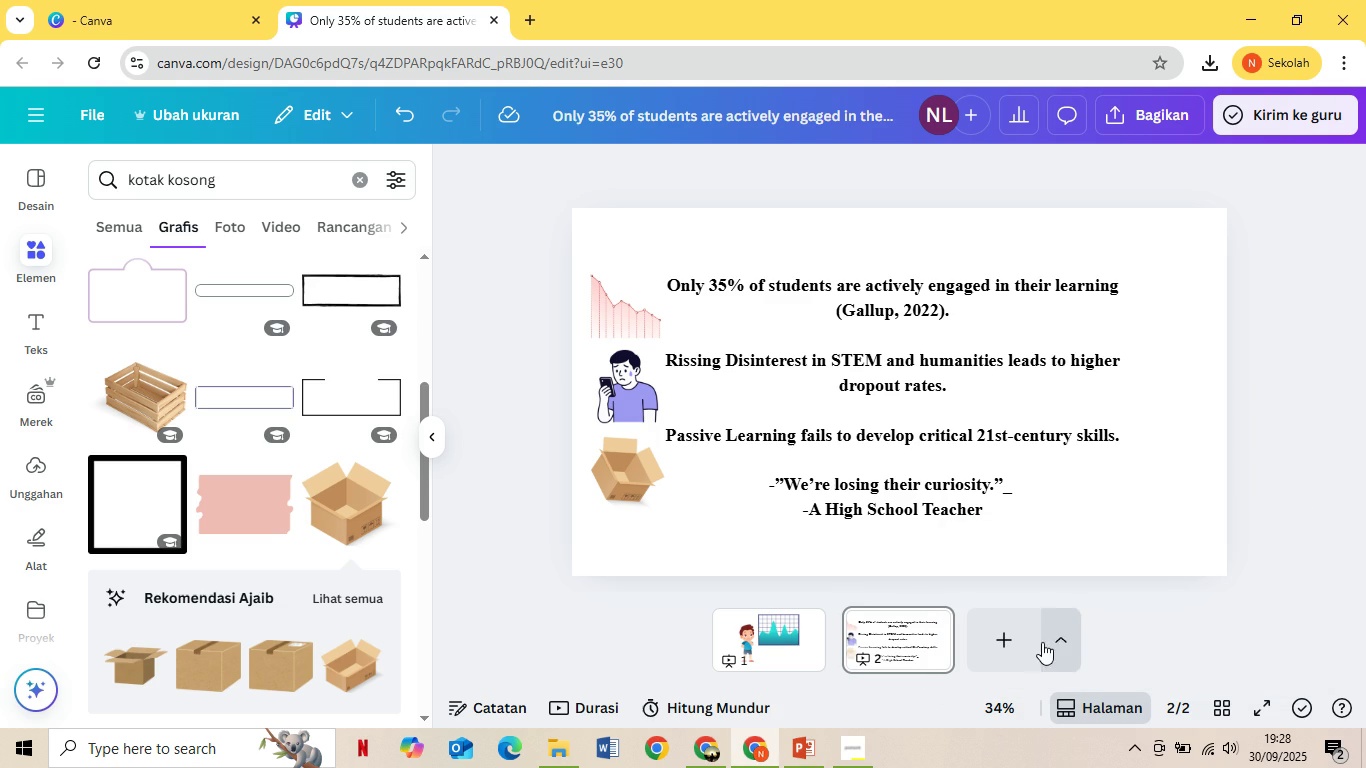 
left_click([1042, 642])
 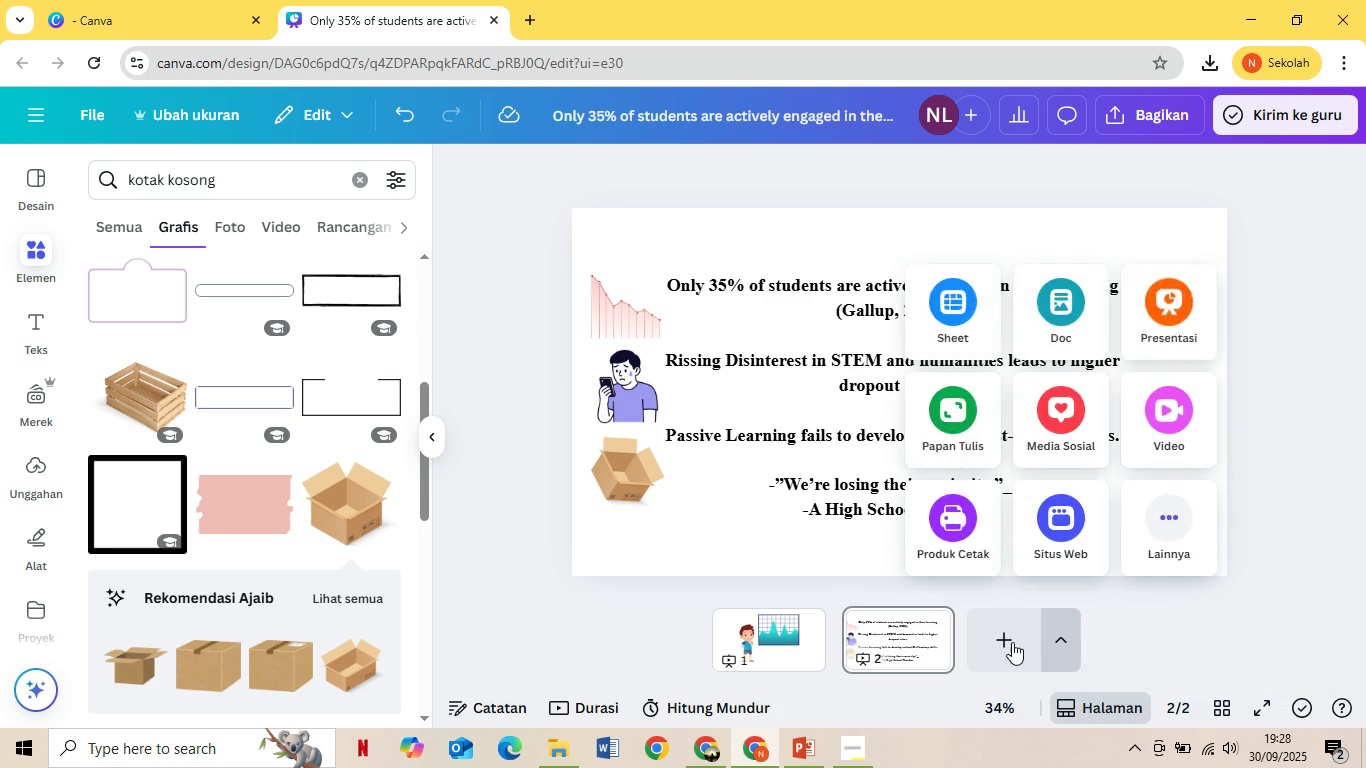 
left_click([1012, 642])
 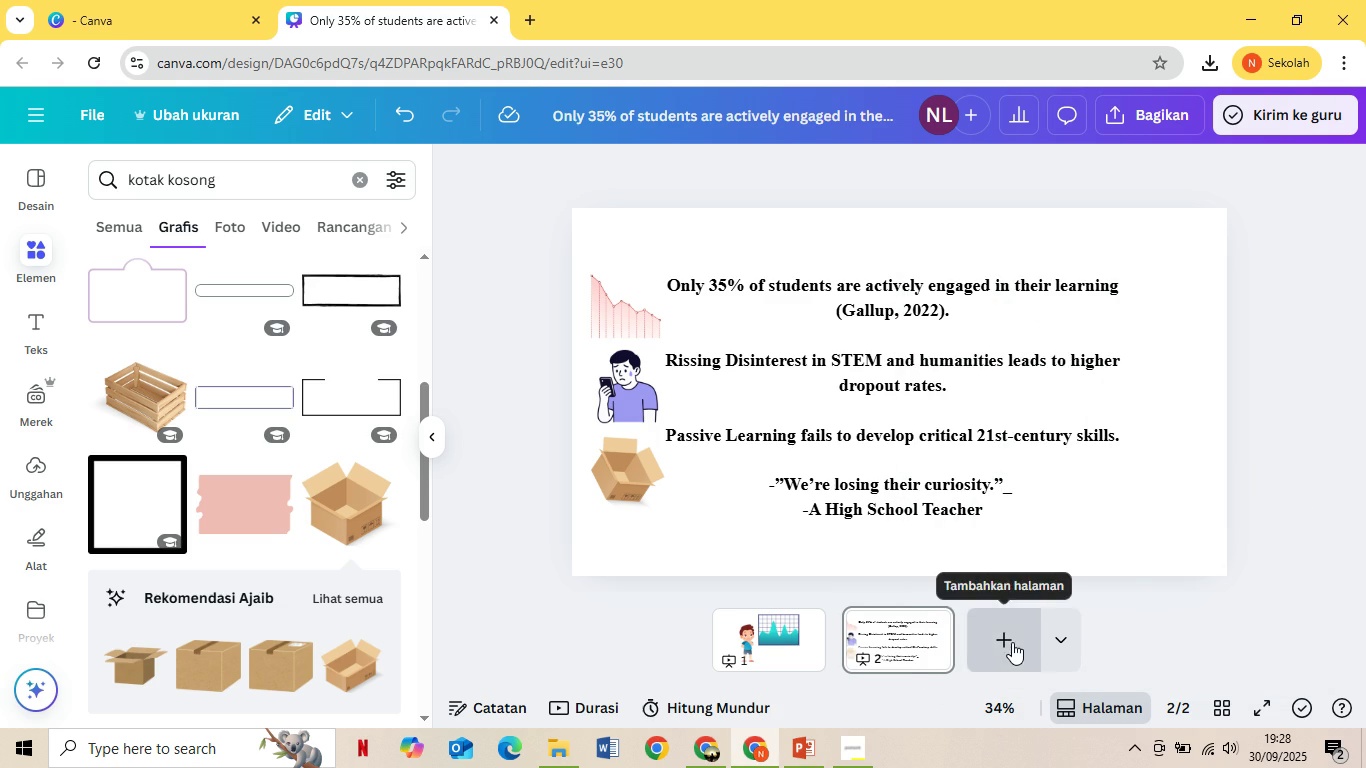 
left_click([1012, 642])
 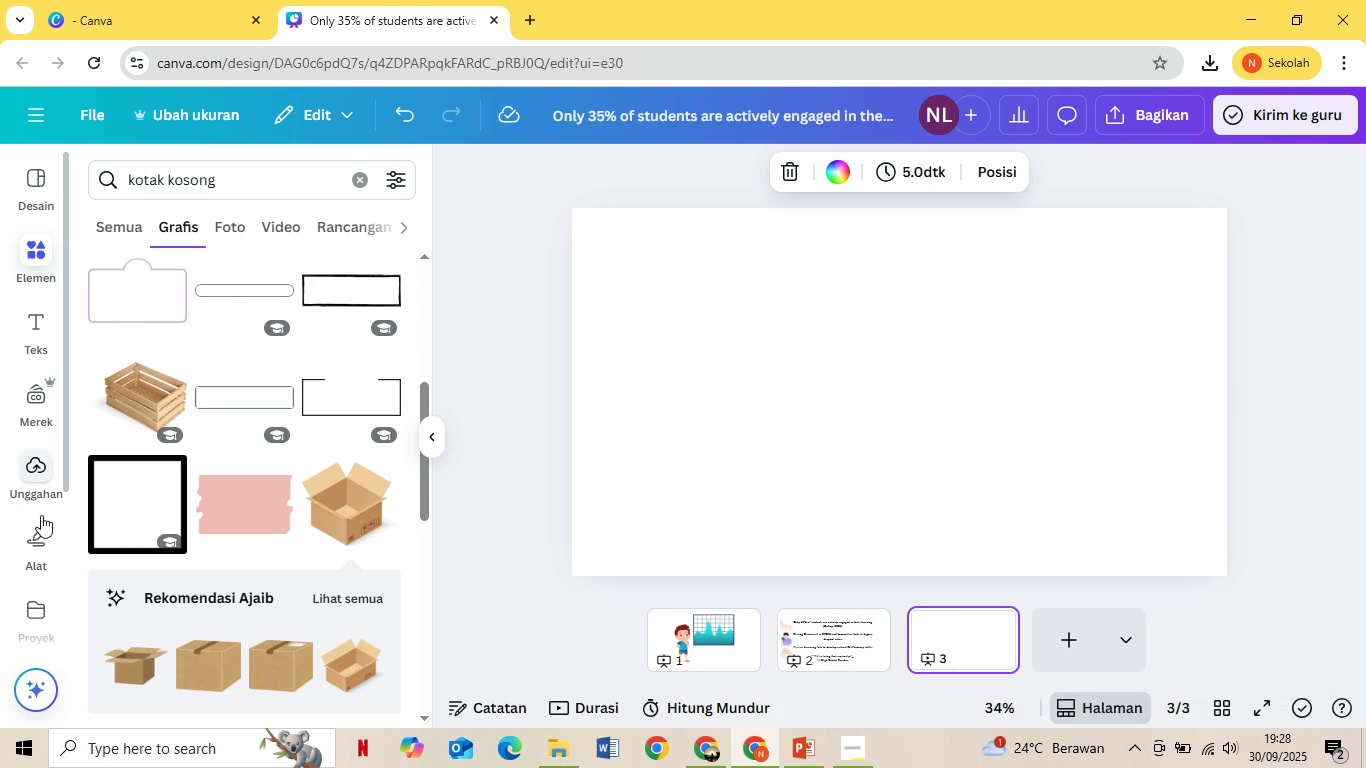 
wait(7.45)
 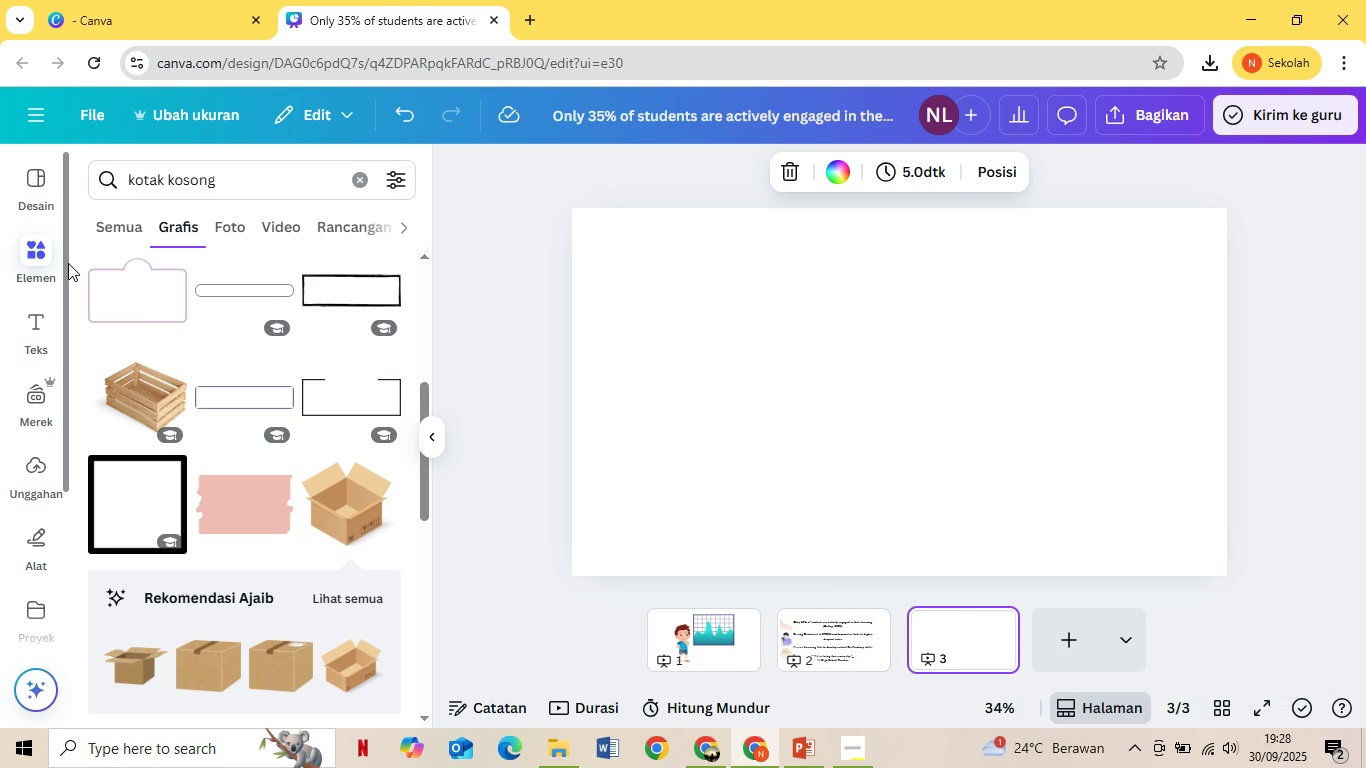 
left_click([104, 555])
 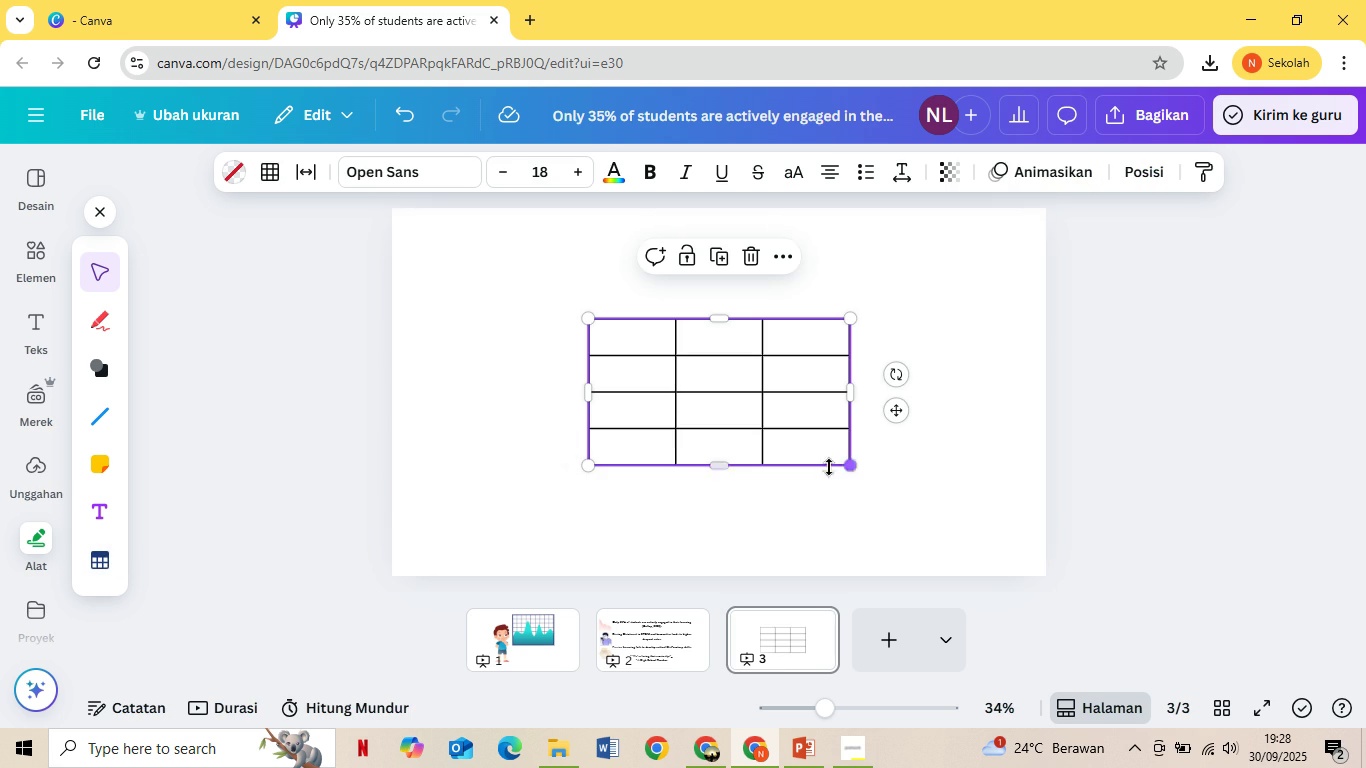 
left_click([895, 447])
 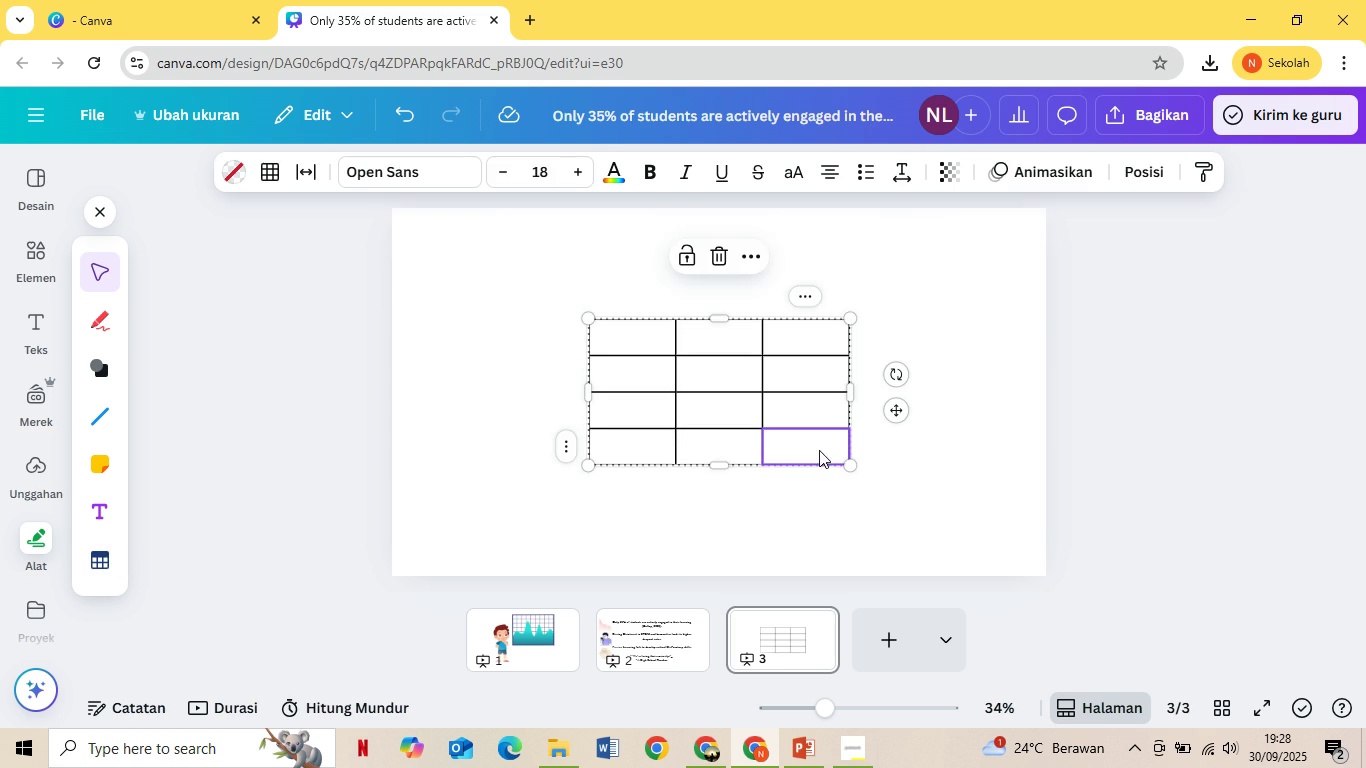 
left_click([819, 449])
 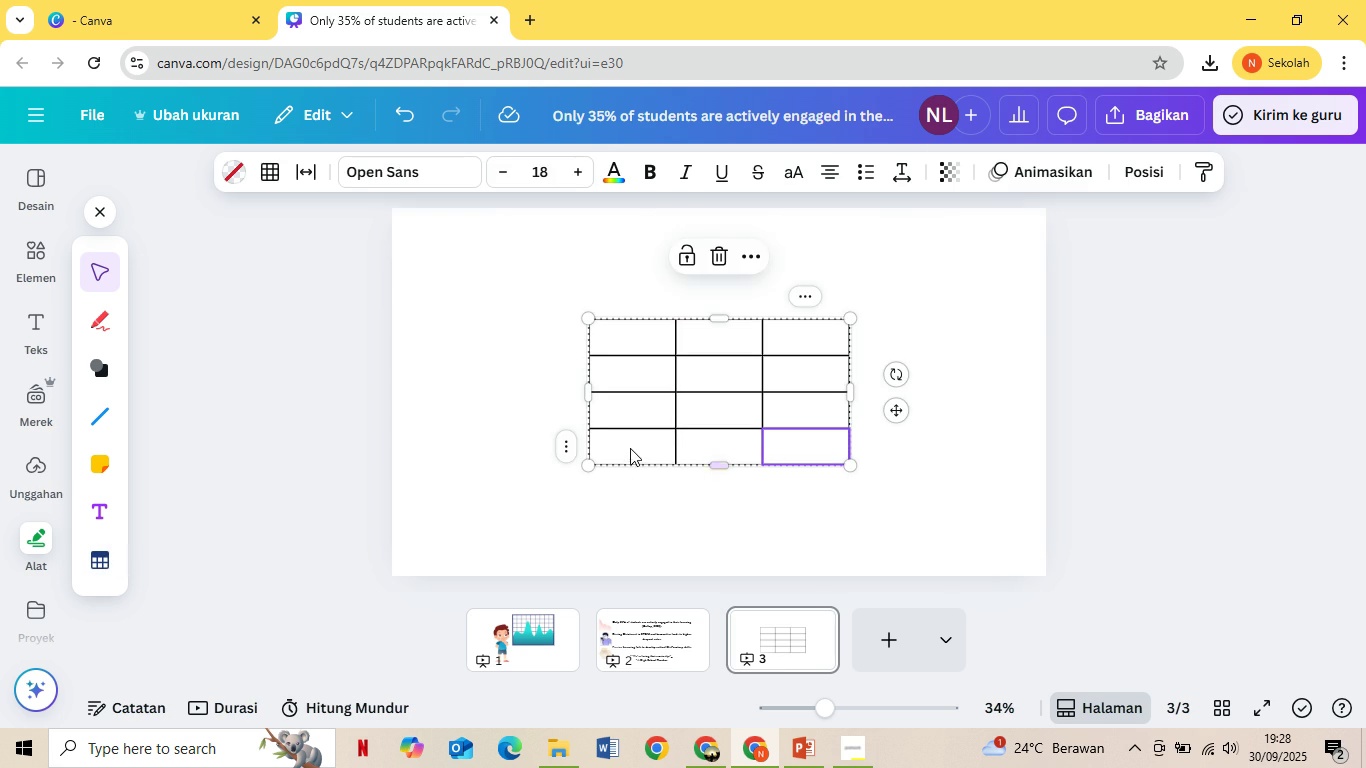 
left_click_drag(start_coordinate=[630, 447], to_coordinate=[659, 460])
 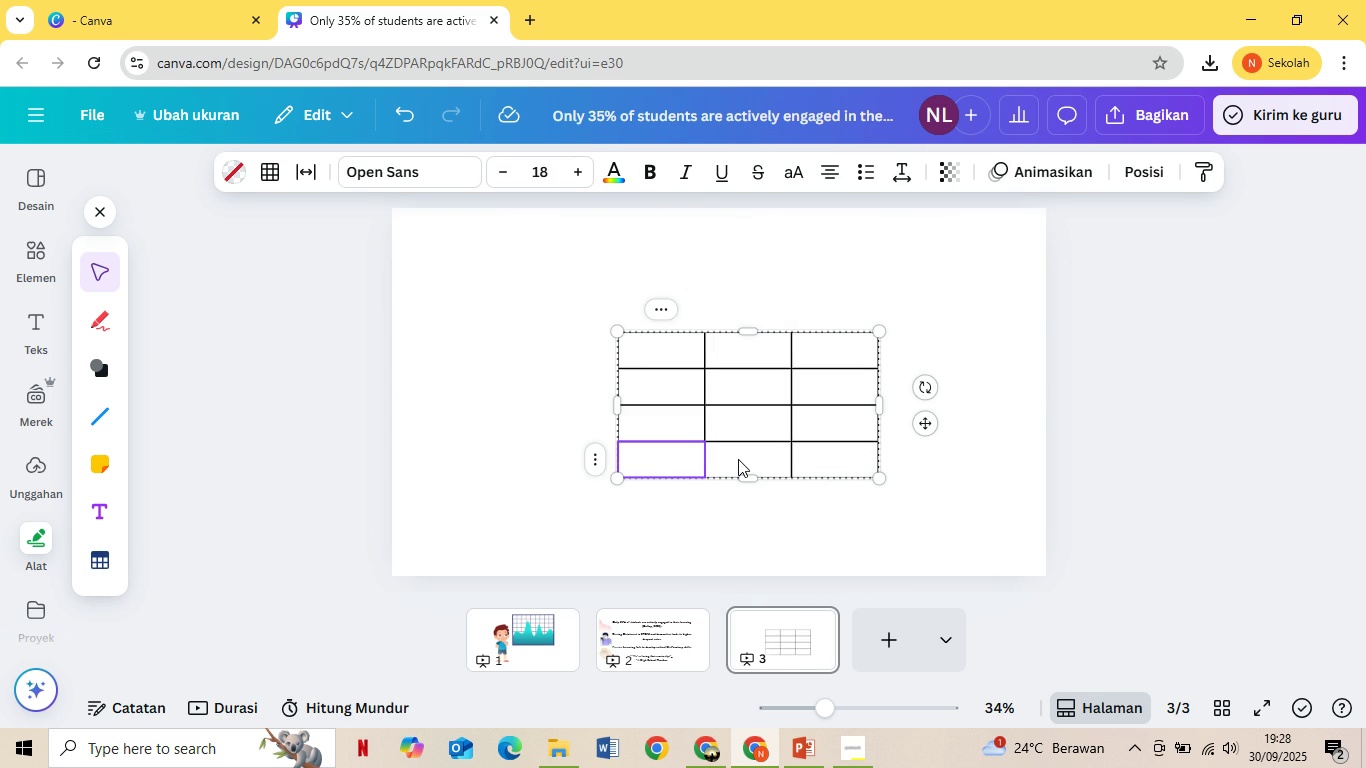 
hold_key(key=ShiftLeft, duration=0.56)
 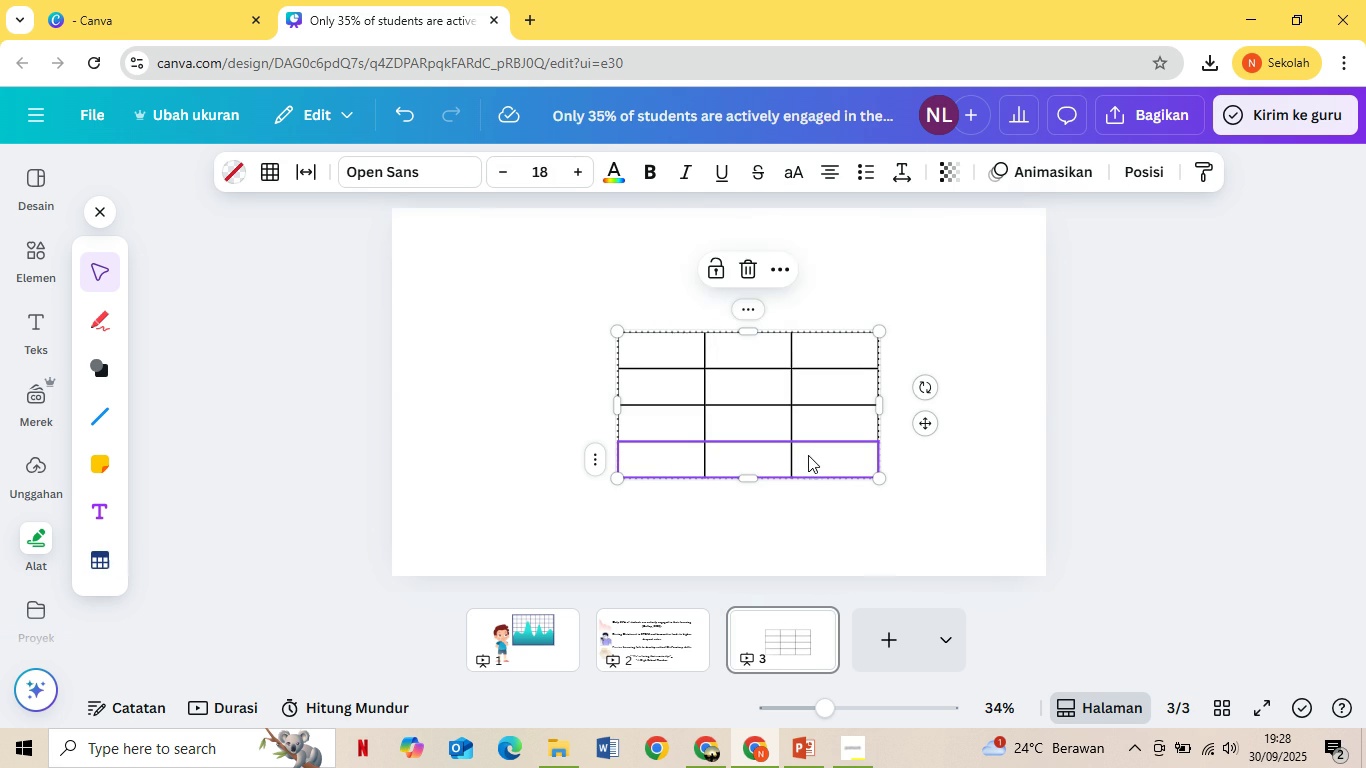 
key(Control+Shift+ControlLeft)
 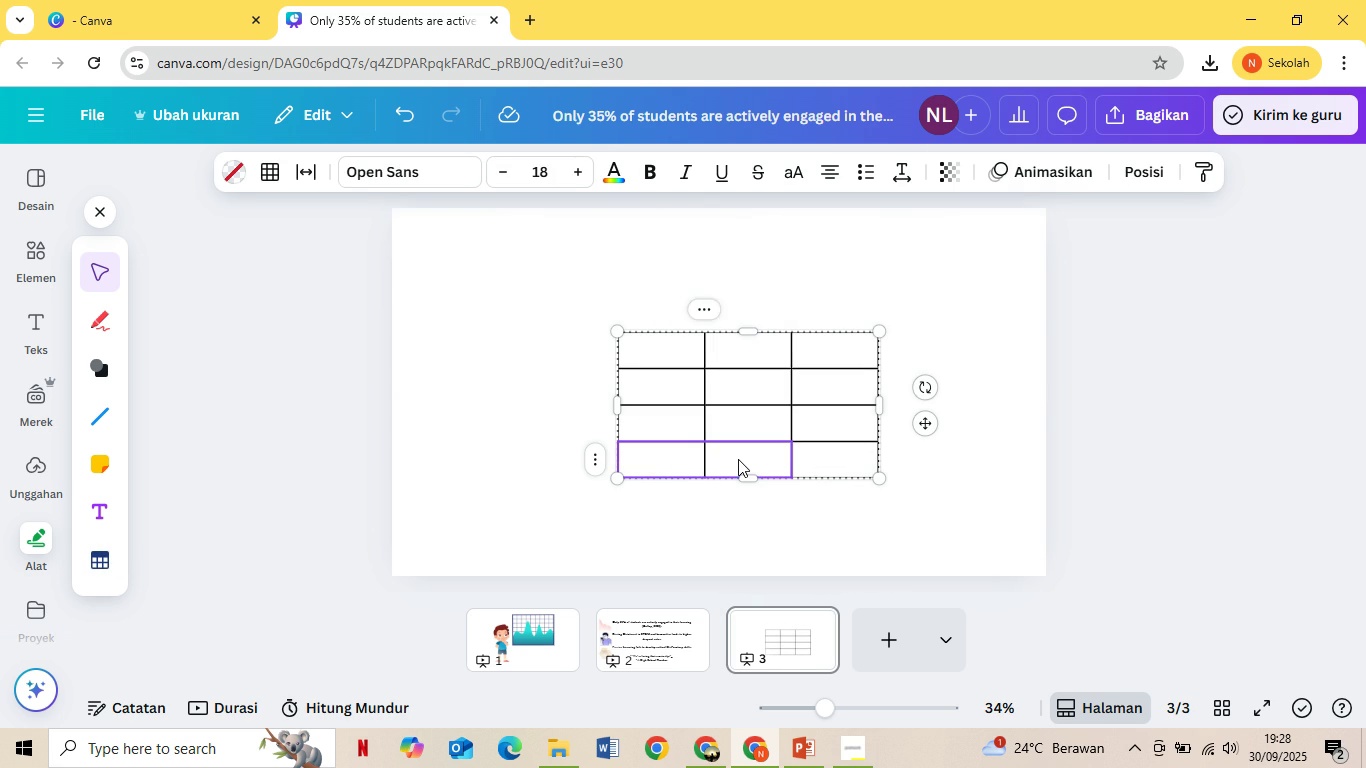 
left_click([738, 459])
 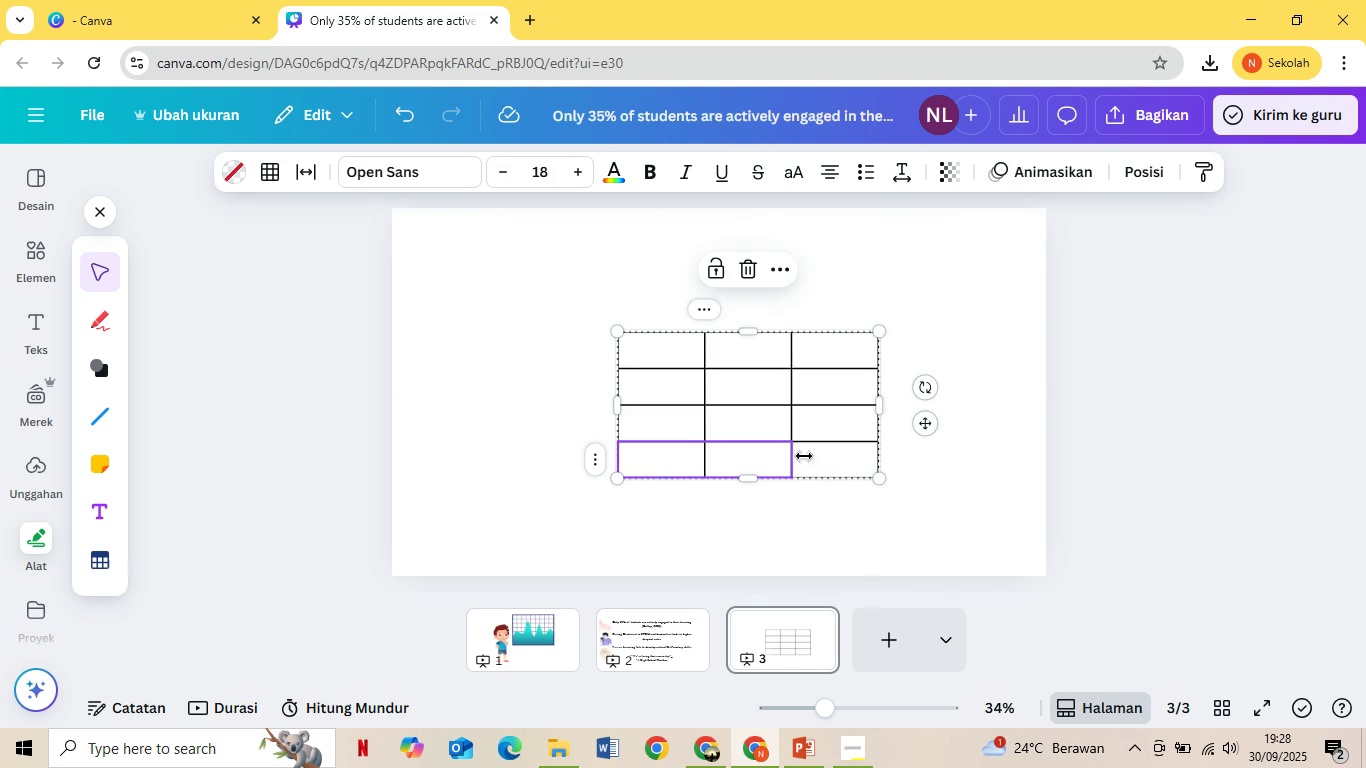 
hold_key(key=ControlLeft, duration=0.4)
left_click([811, 455])
 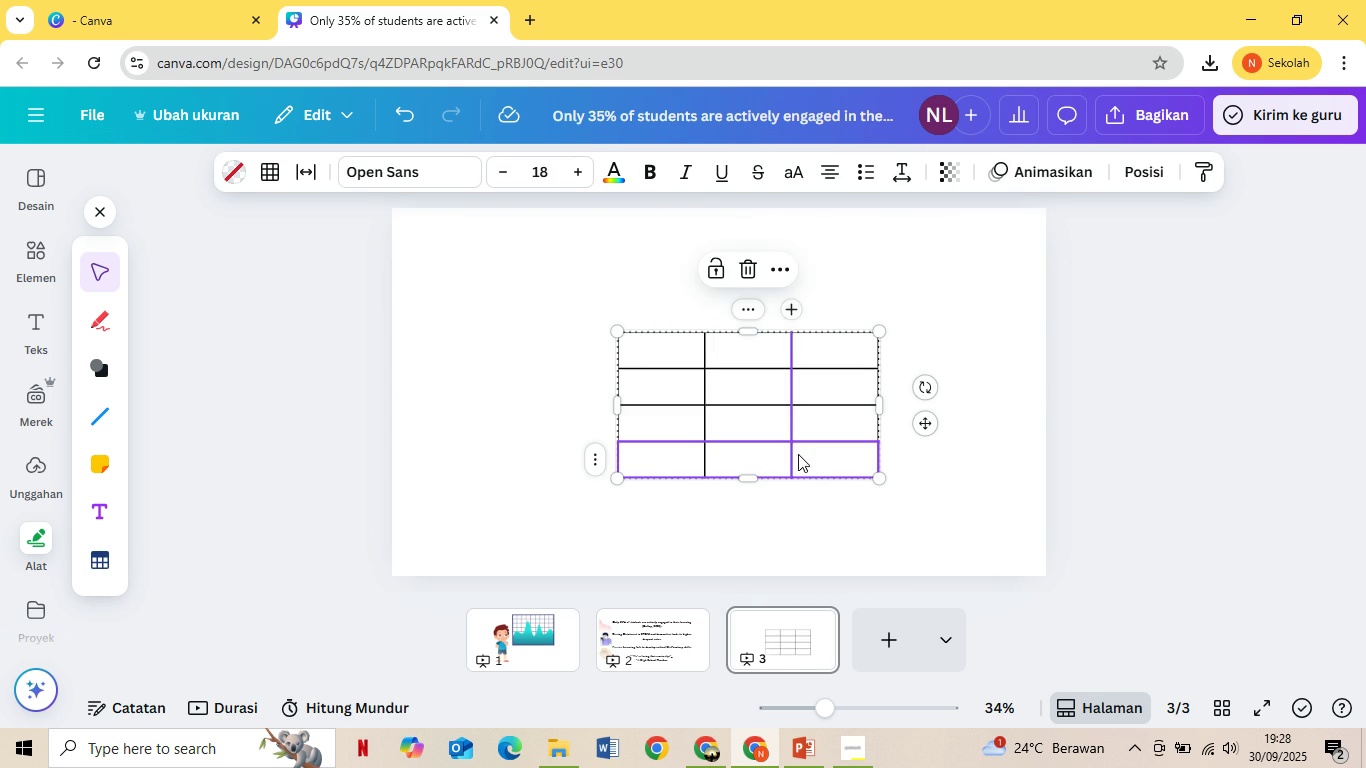 
key(Delete)
 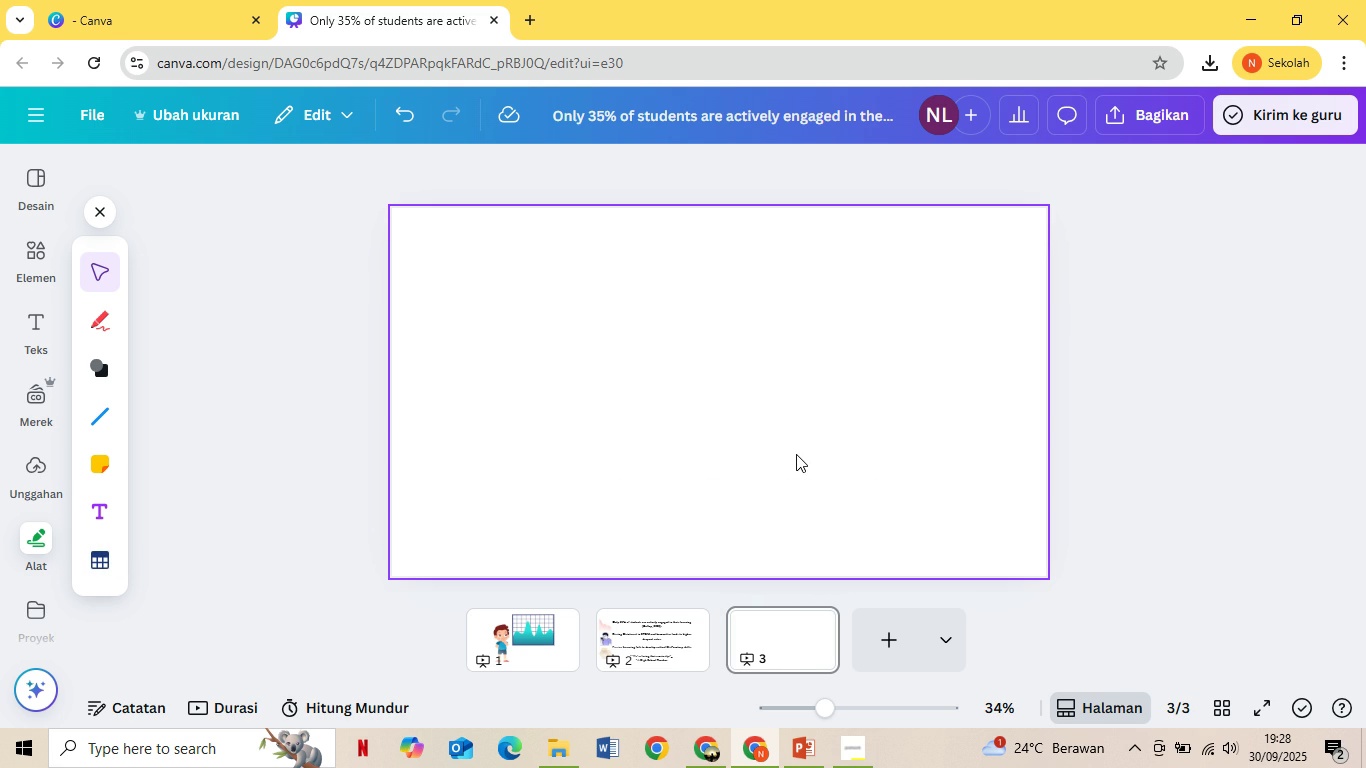 
key(Control+Z)
 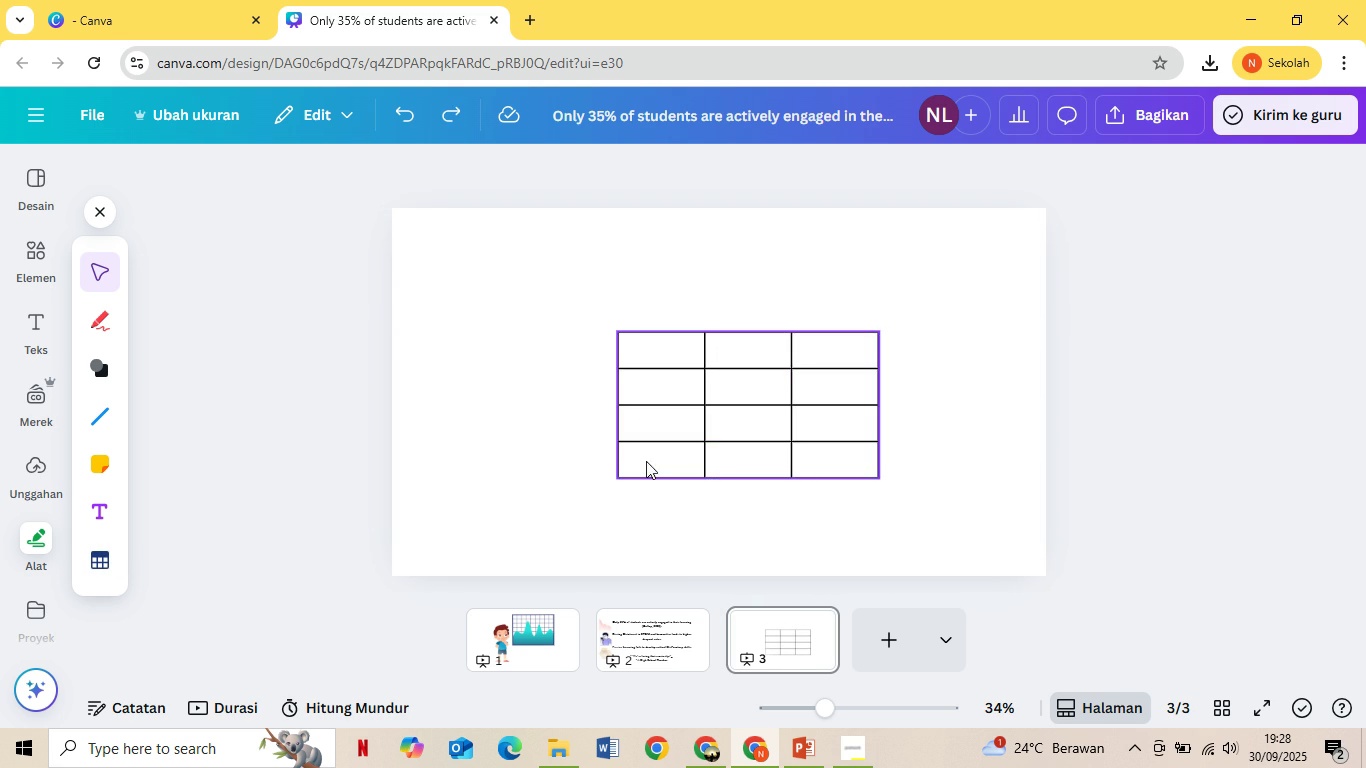 
left_click_drag(start_coordinate=[645, 460], to_coordinate=[588, 453])
 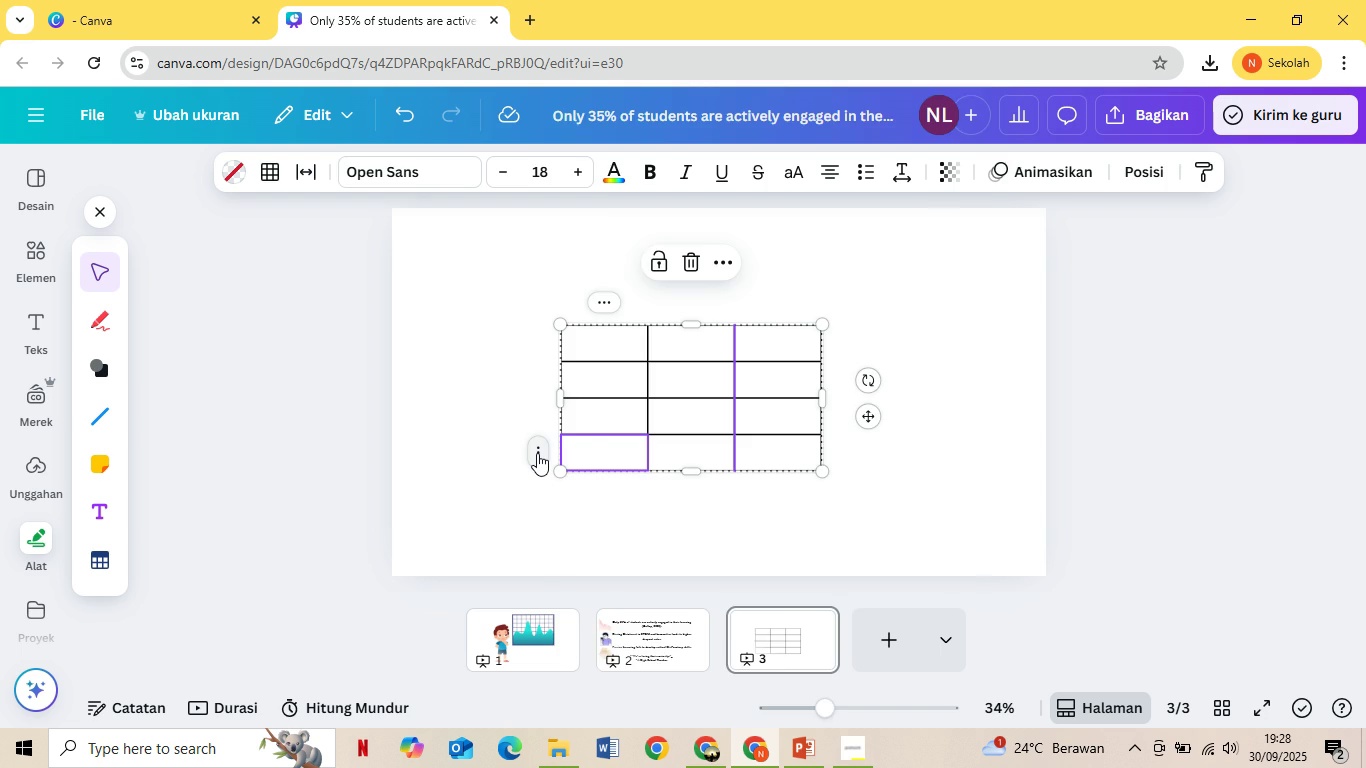 
left_click([537, 453])
 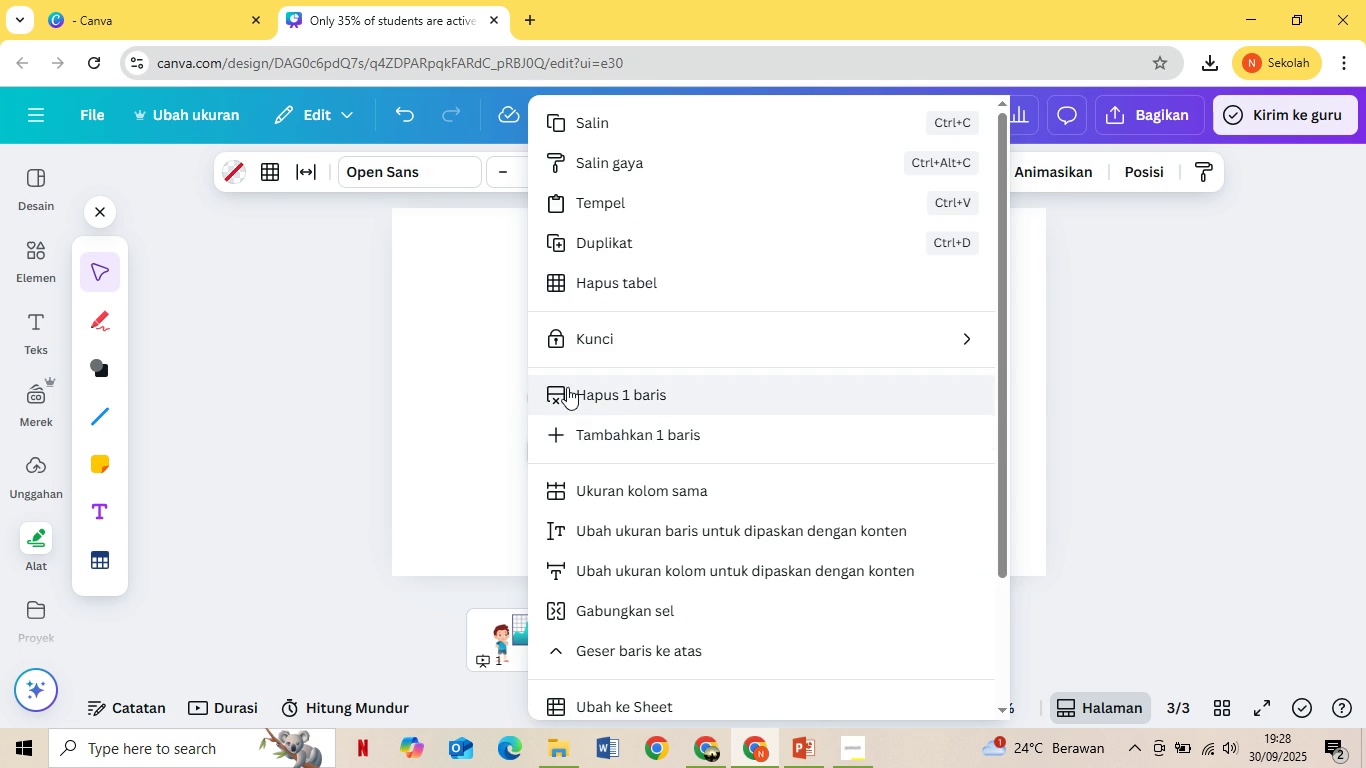 
left_click([567, 387])
 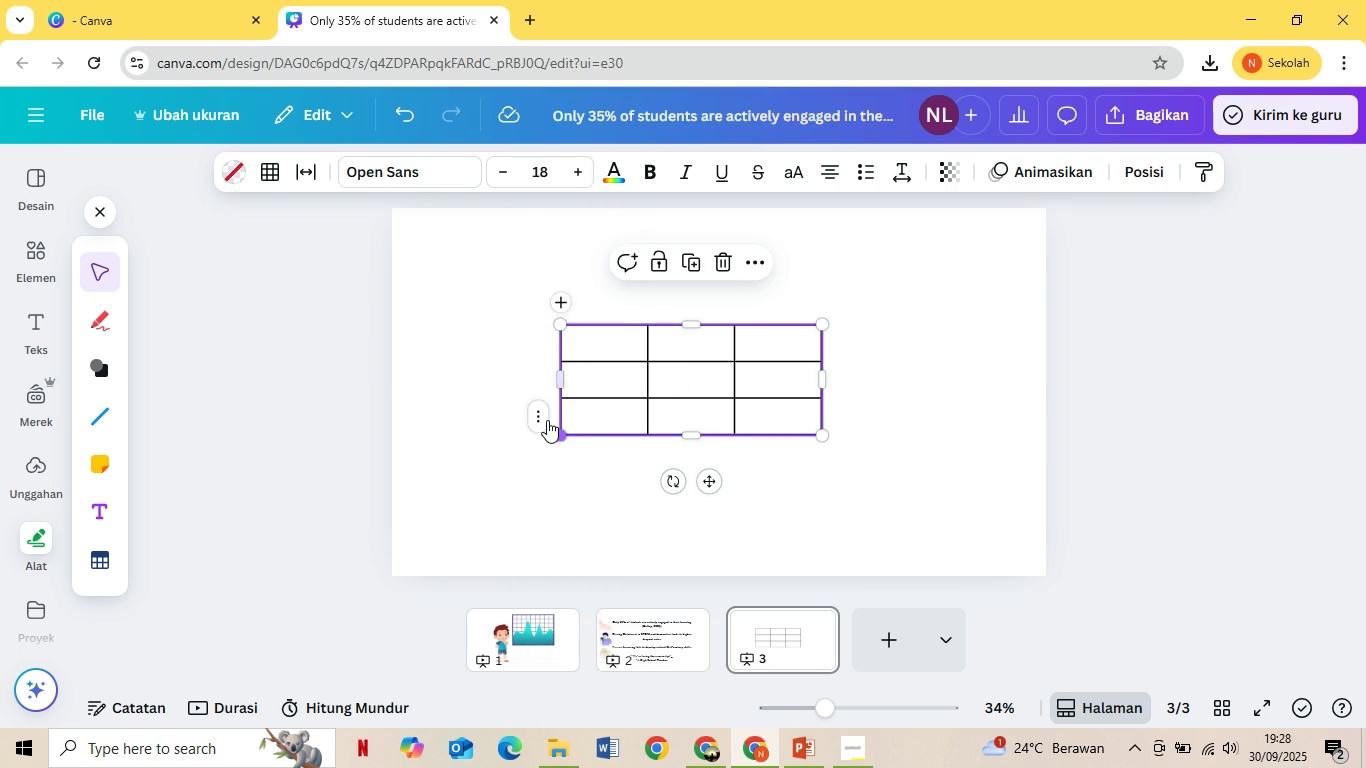 
left_click([543, 415])
 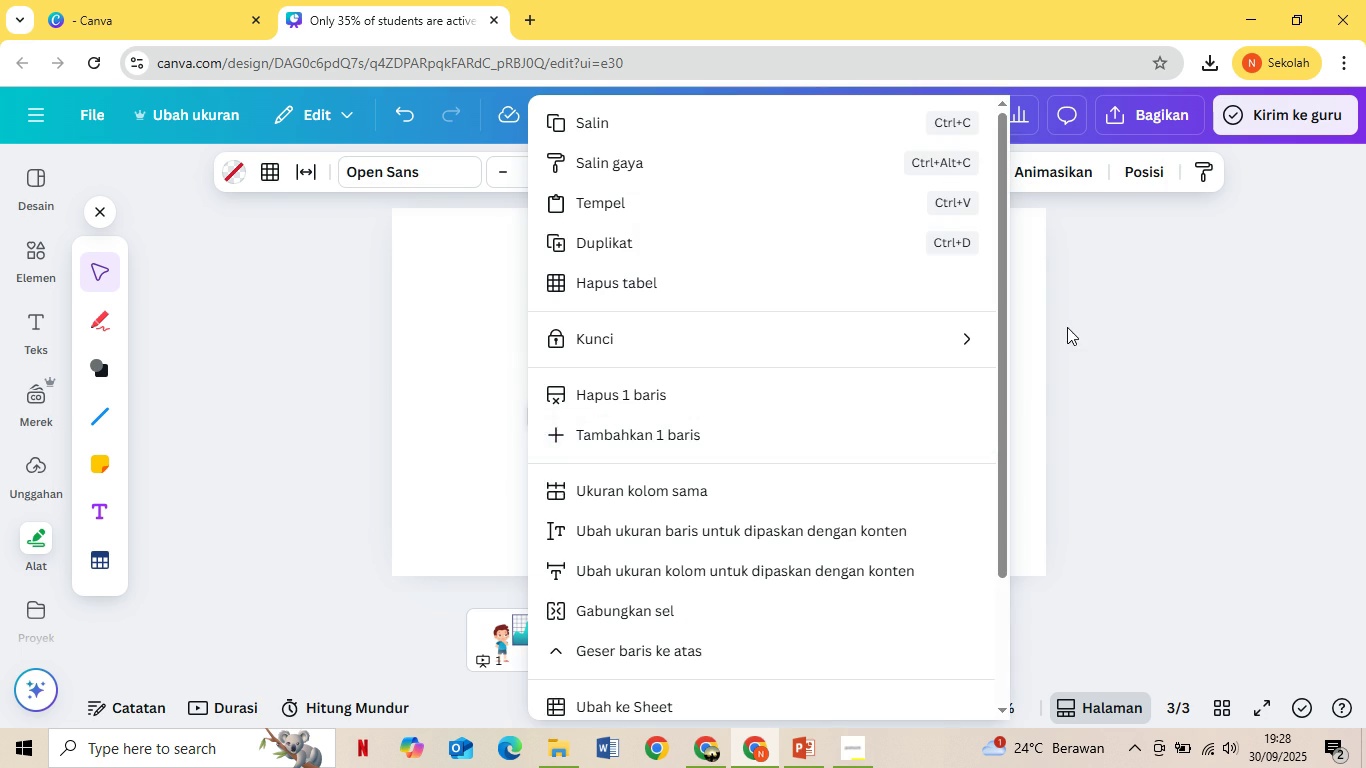 
left_click([1067, 327])
 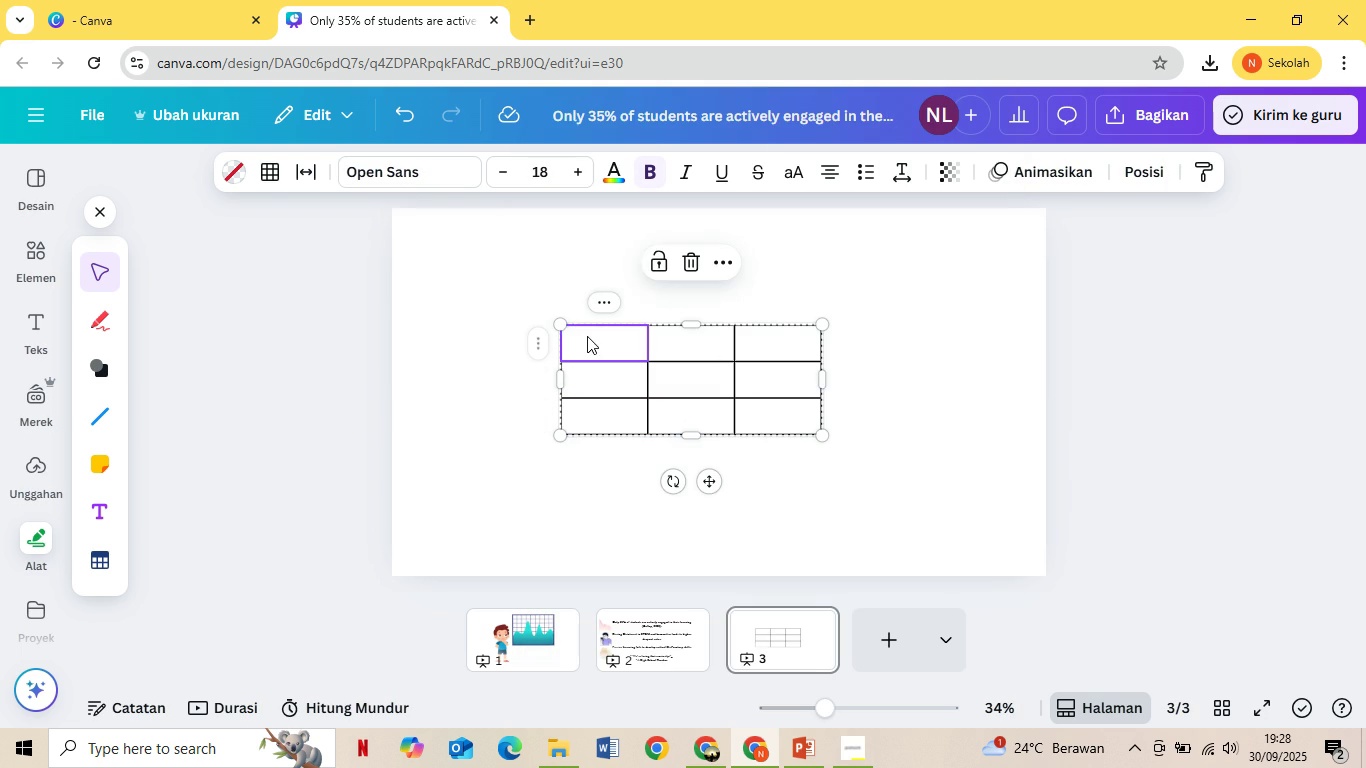 
double_click([587, 336])
 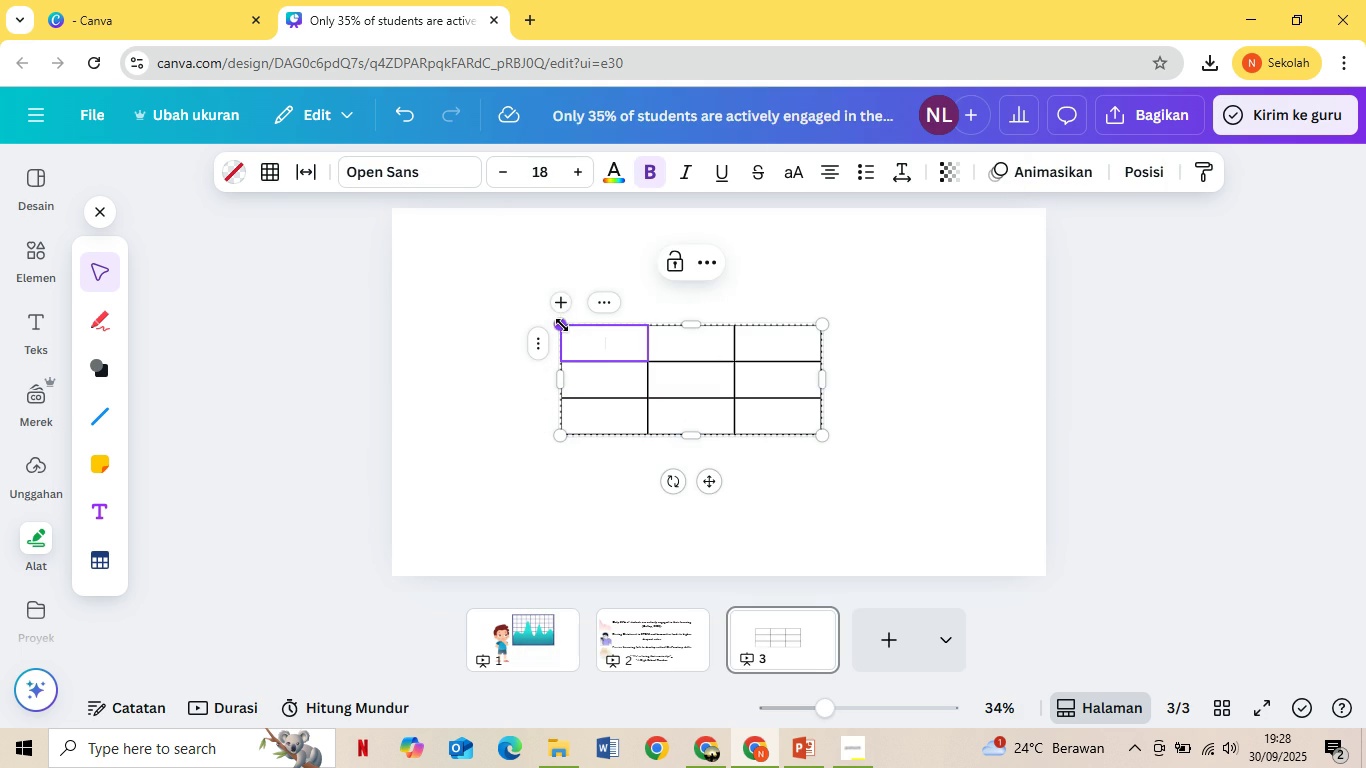 
left_click_drag(start_coordinate=[562, 325], to_coordinate=[413, 226])
 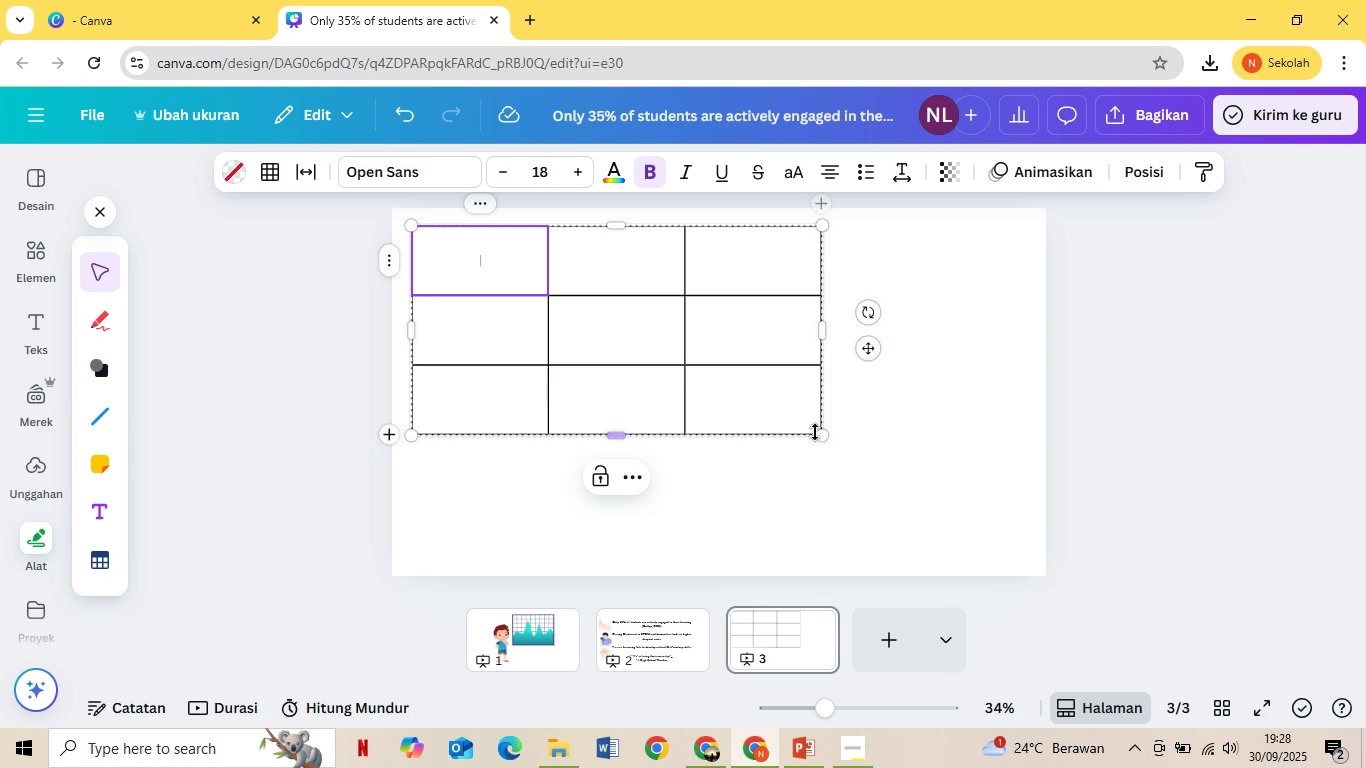 
left_click_drag(start_coordinate=[820, 434], to_coordinate=[1025, 571])
 